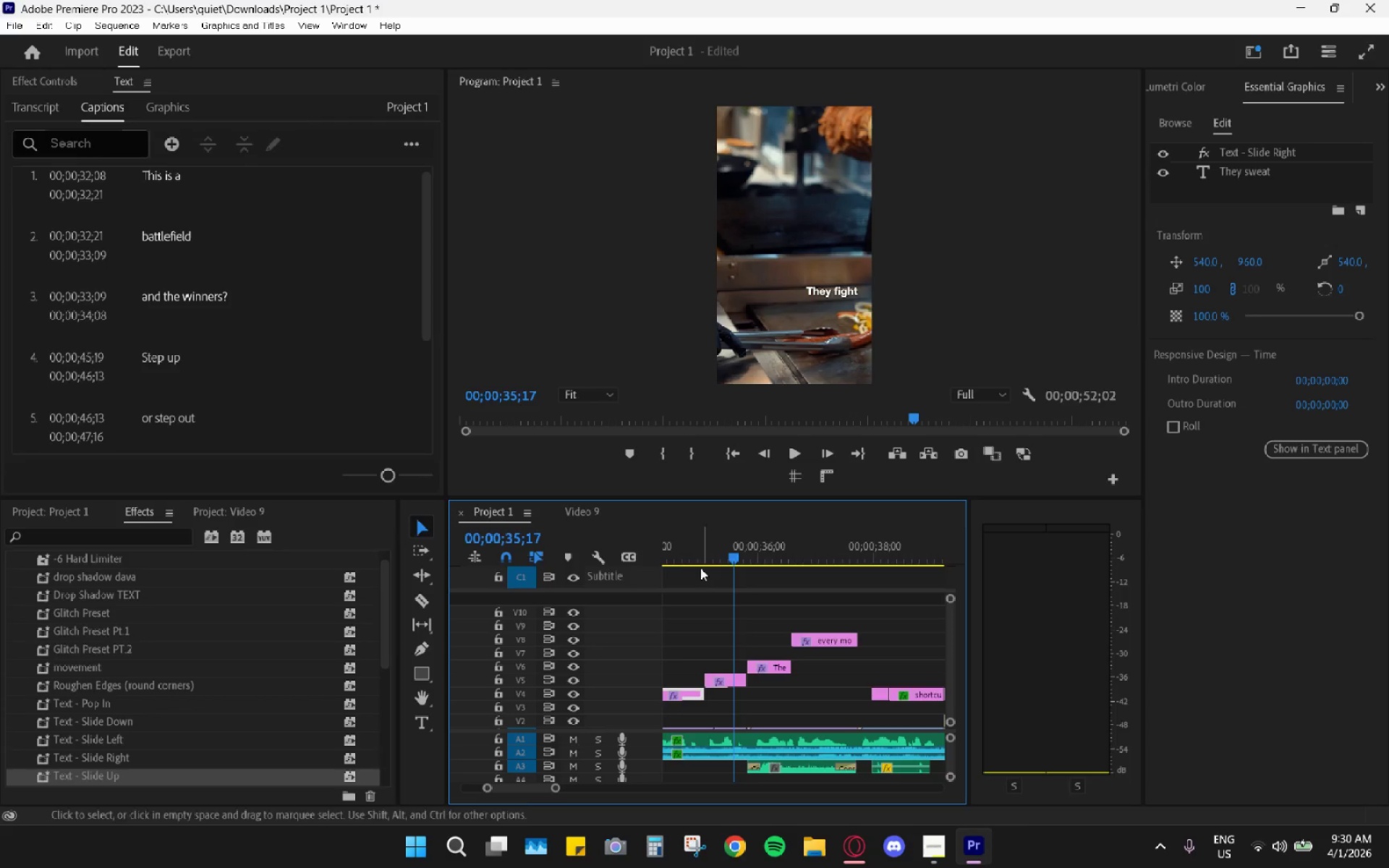 
left_click_drag(start_coordinate=[682, 542], to_coordinate=[665, 545])
 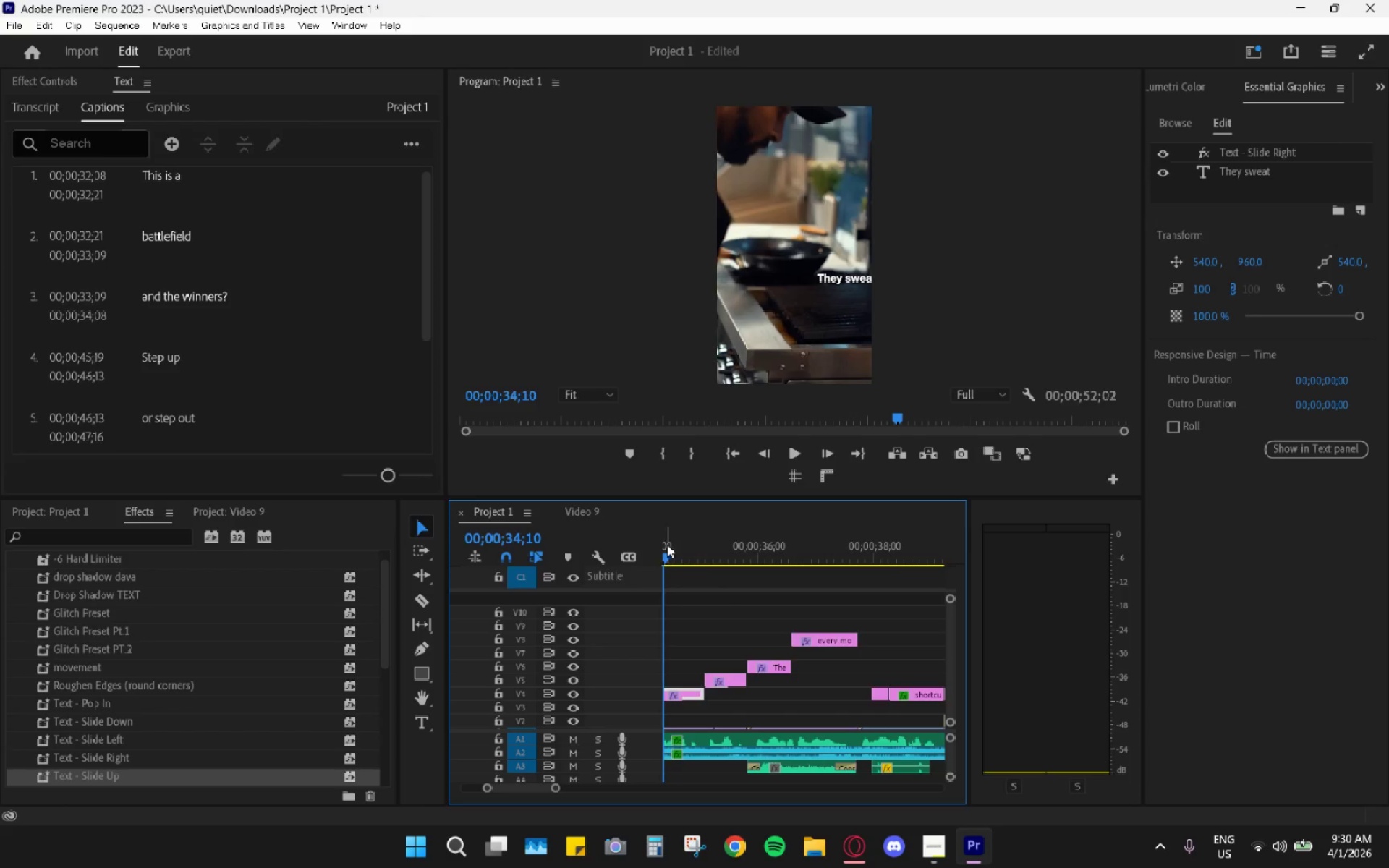 
key(Space)
 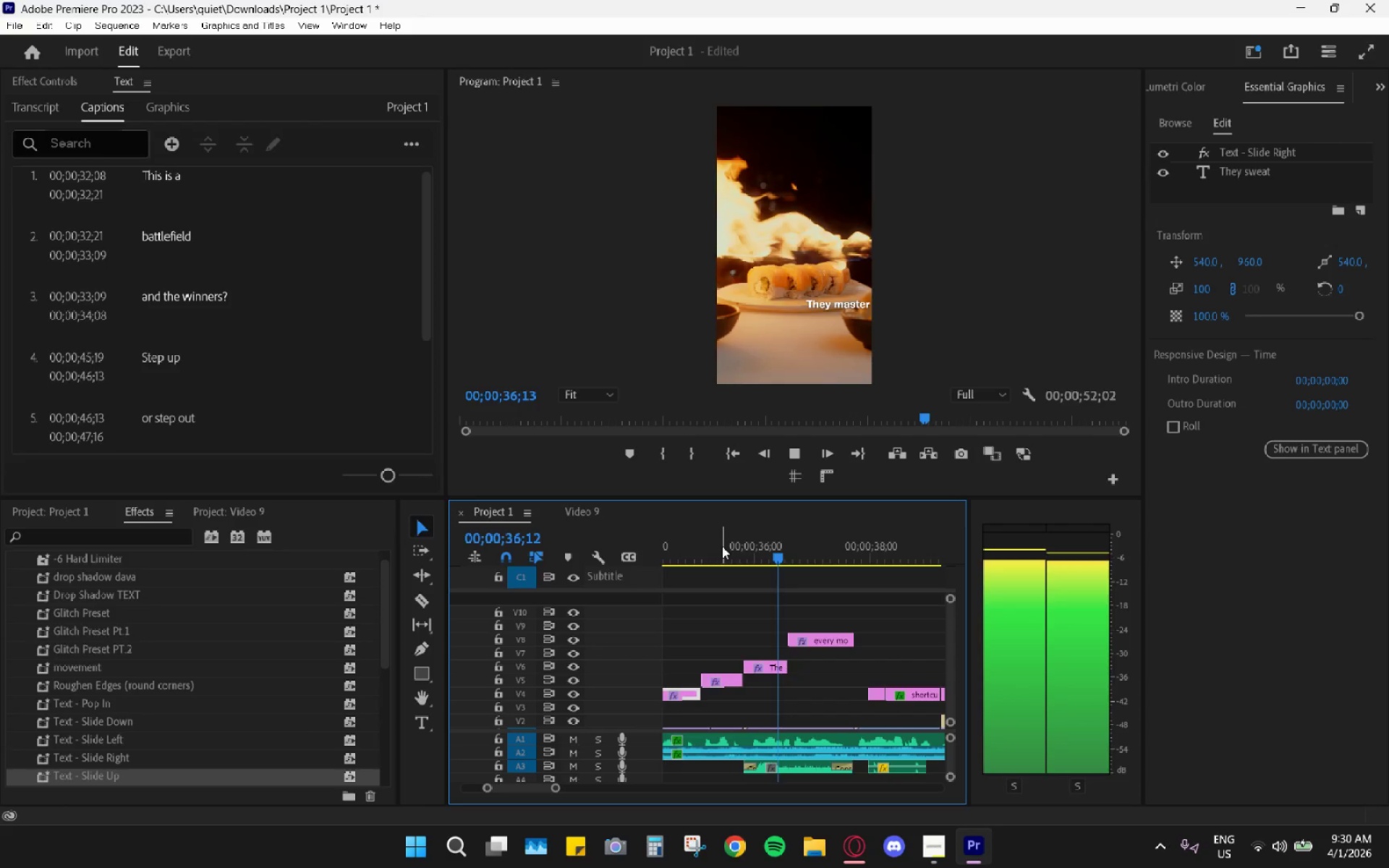 
key(Space)
 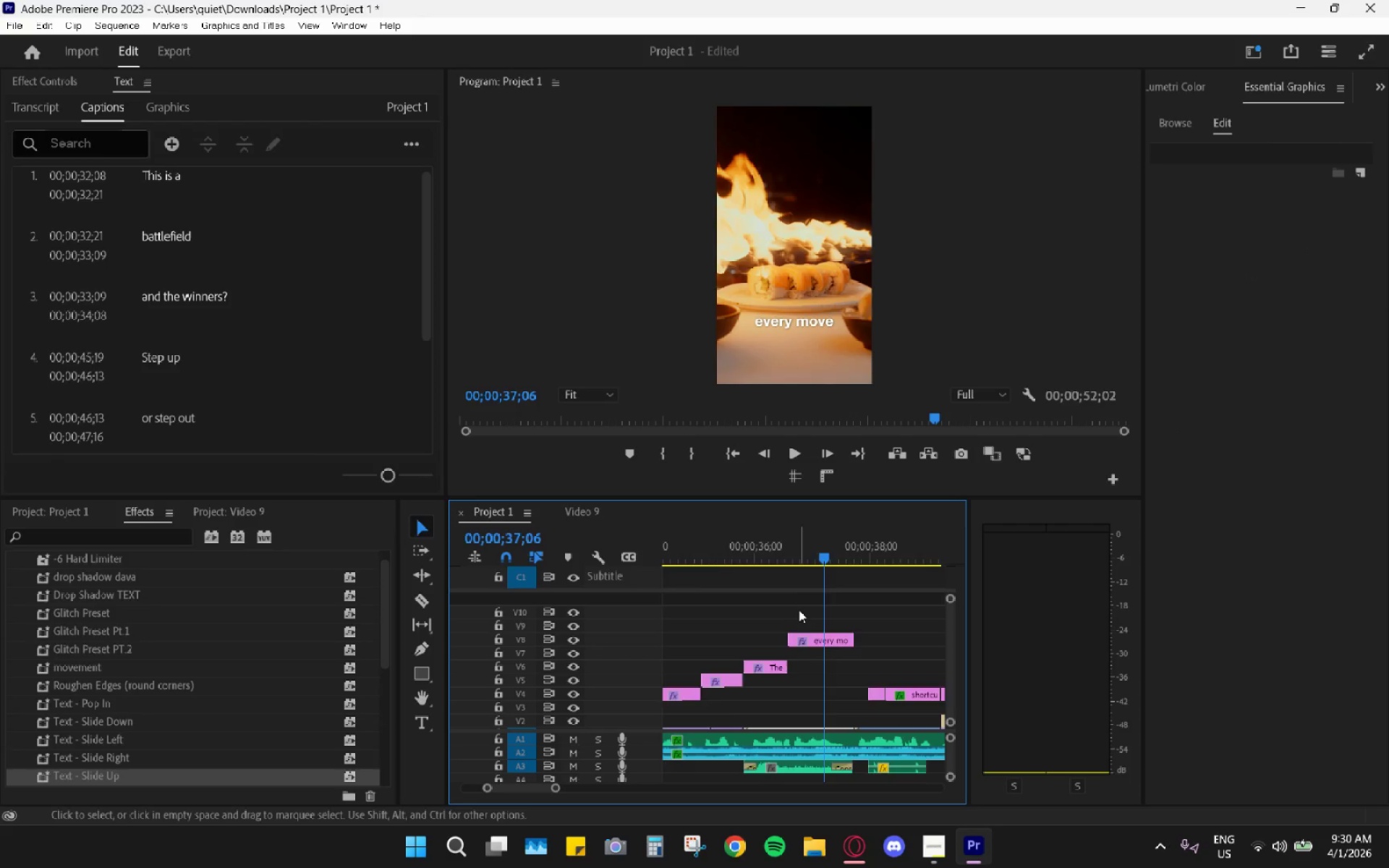 
scroll: coordinate [804, 611], scroll_direction: up, amount: 2.0
 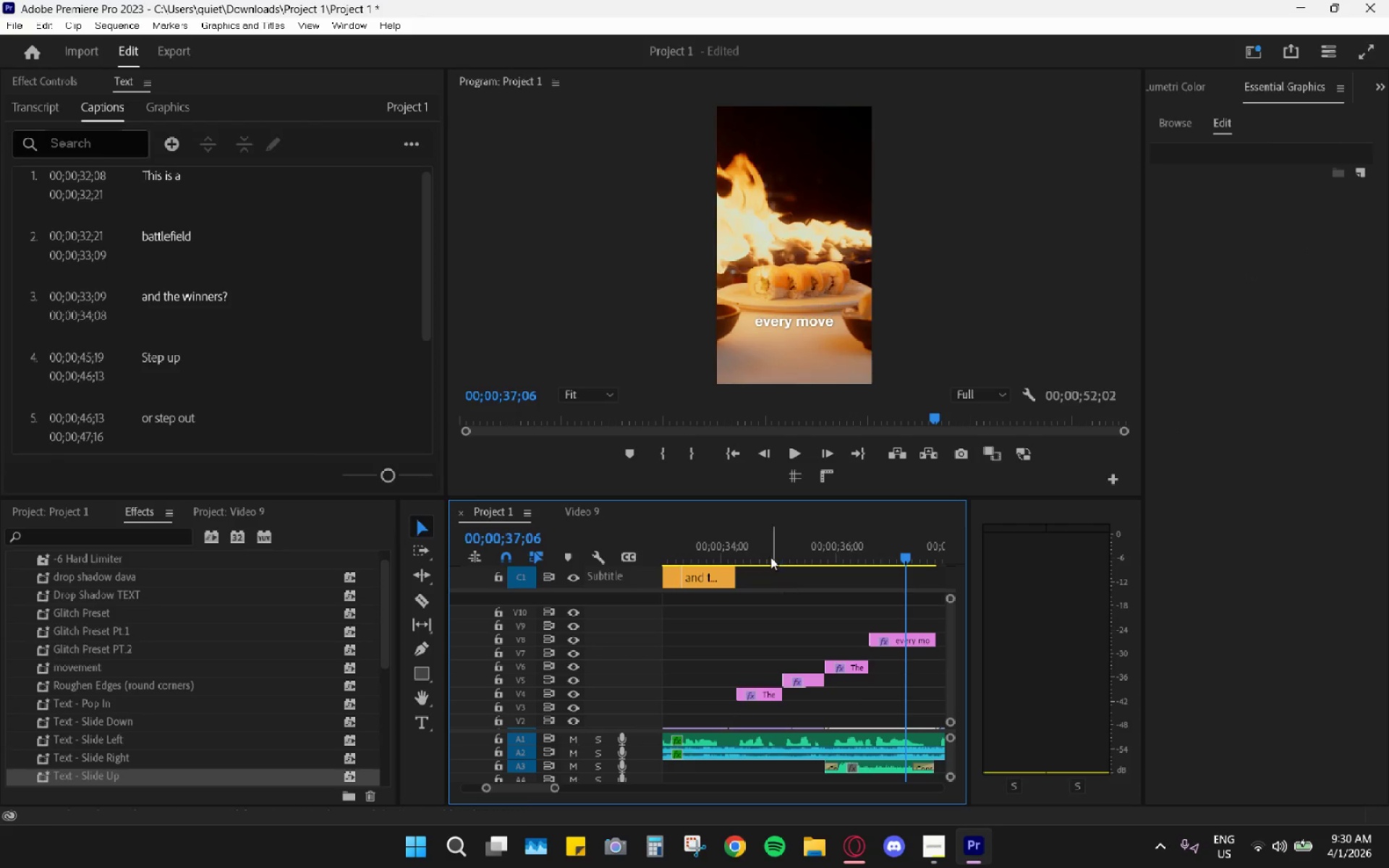 
left_click_drag(start_coordinate=[746, 551], to_coordinate=[742, 553])
 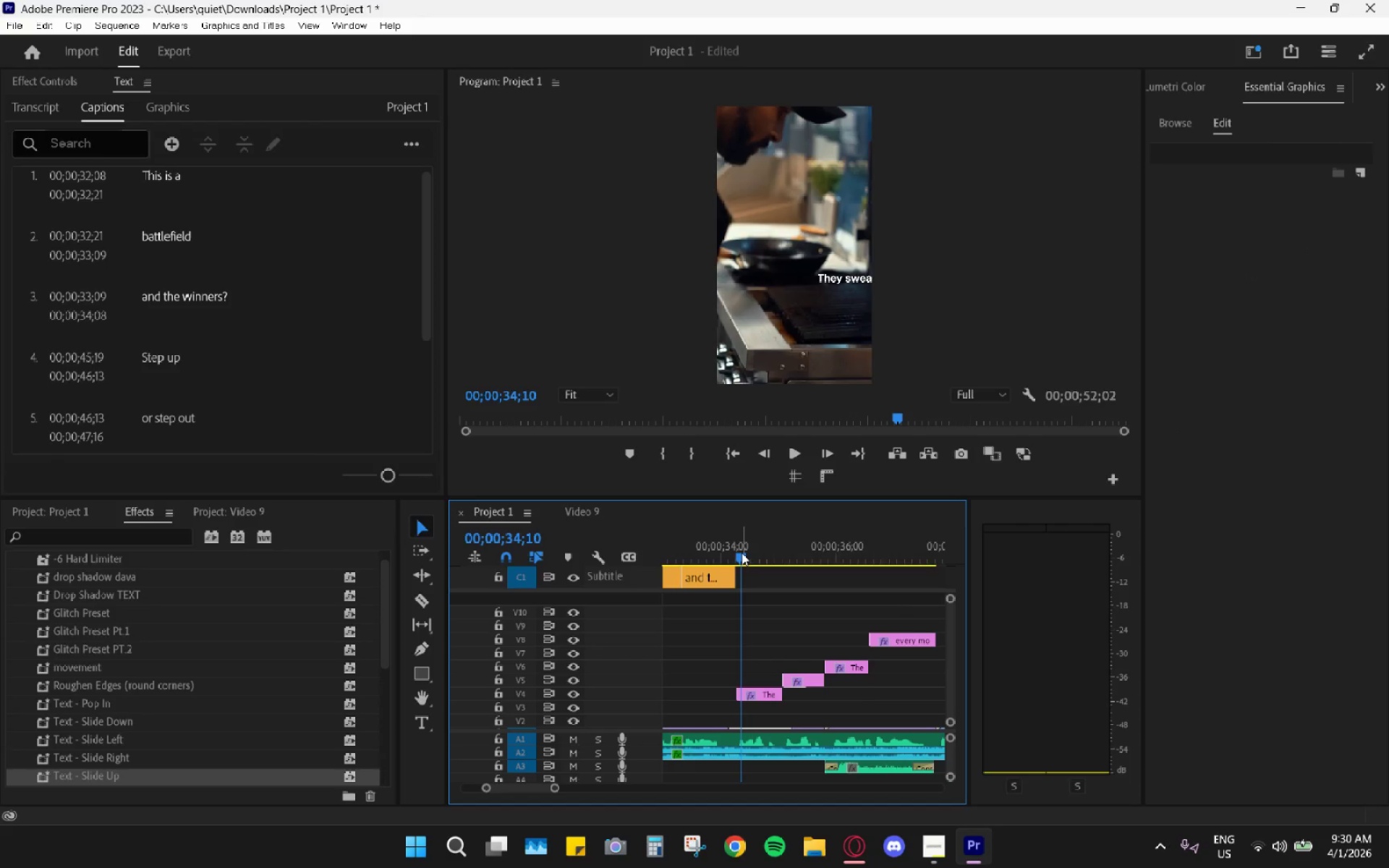 
key(Space)
 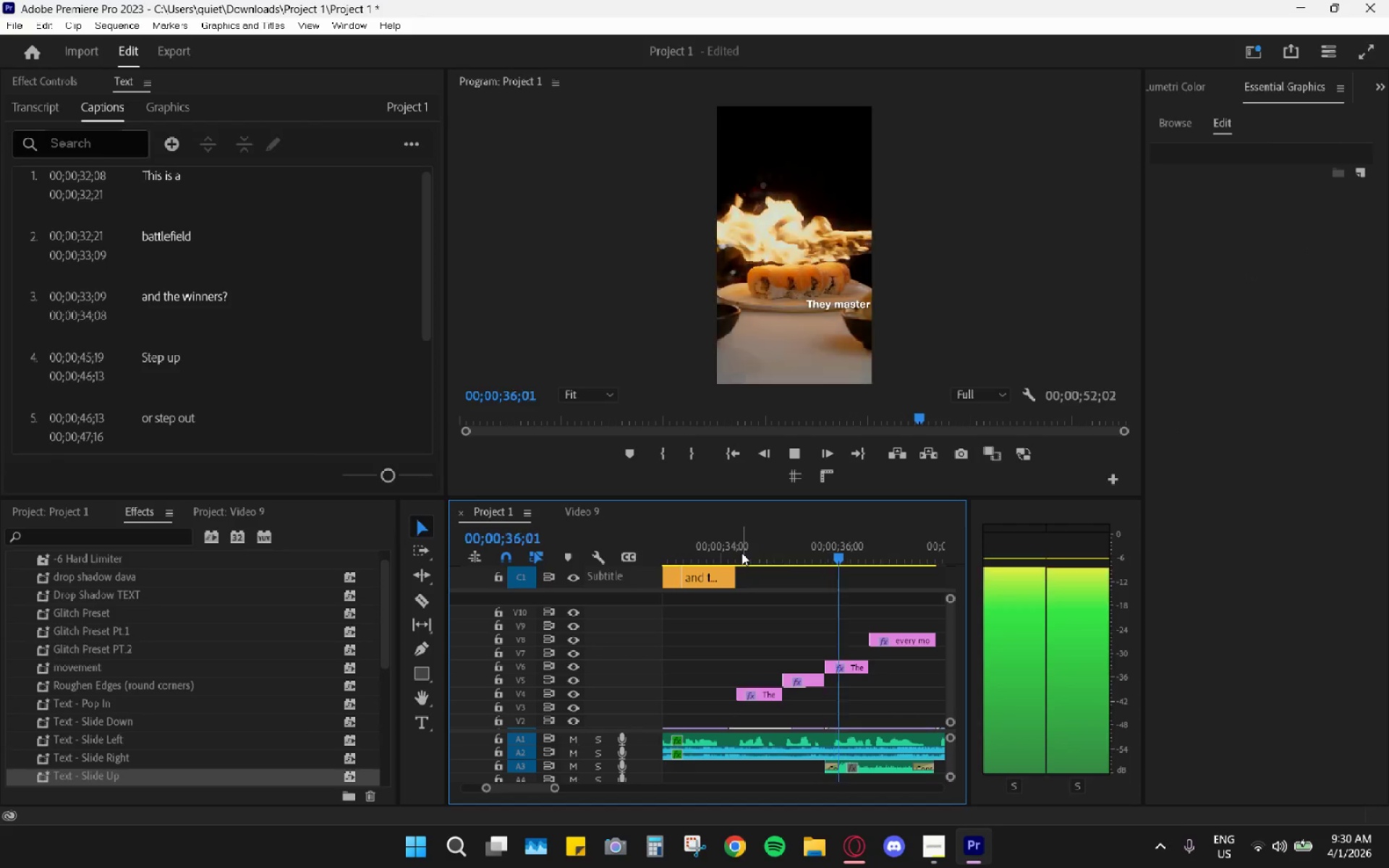 
key(Space)
 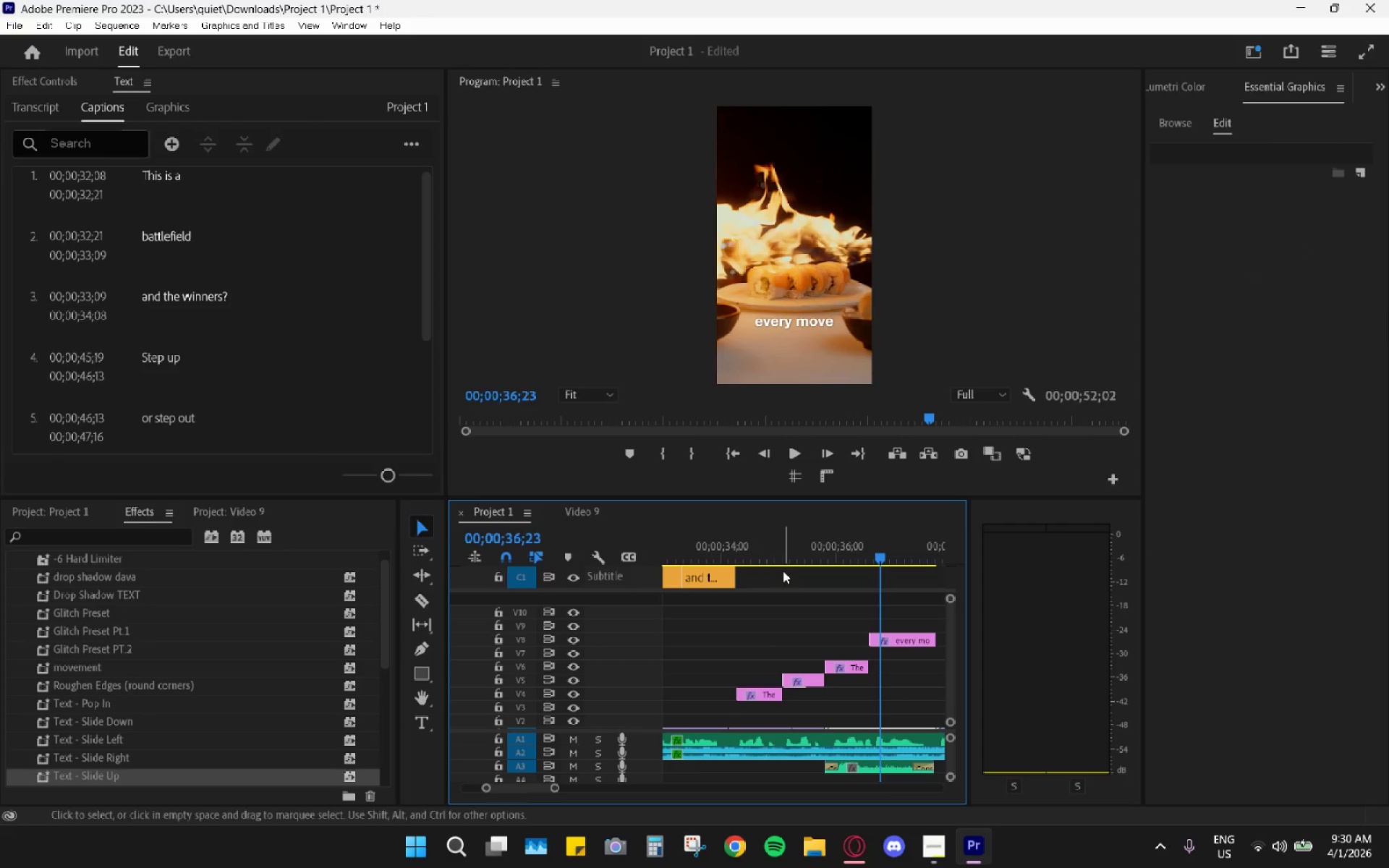 
left_click_drag(start_coordinate=[770, 555], to_coordinate=[757, 558])
 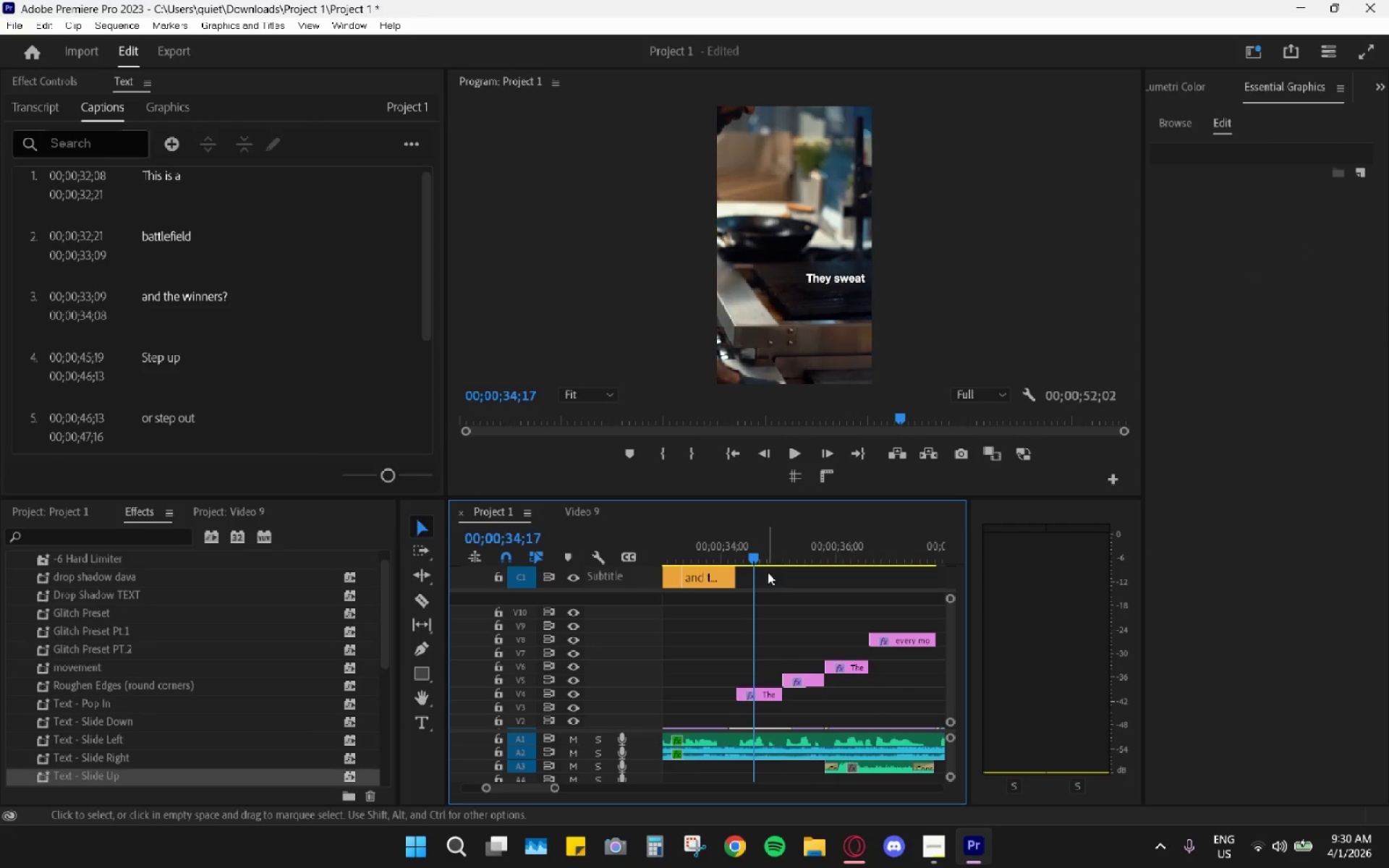 
key(Space)
 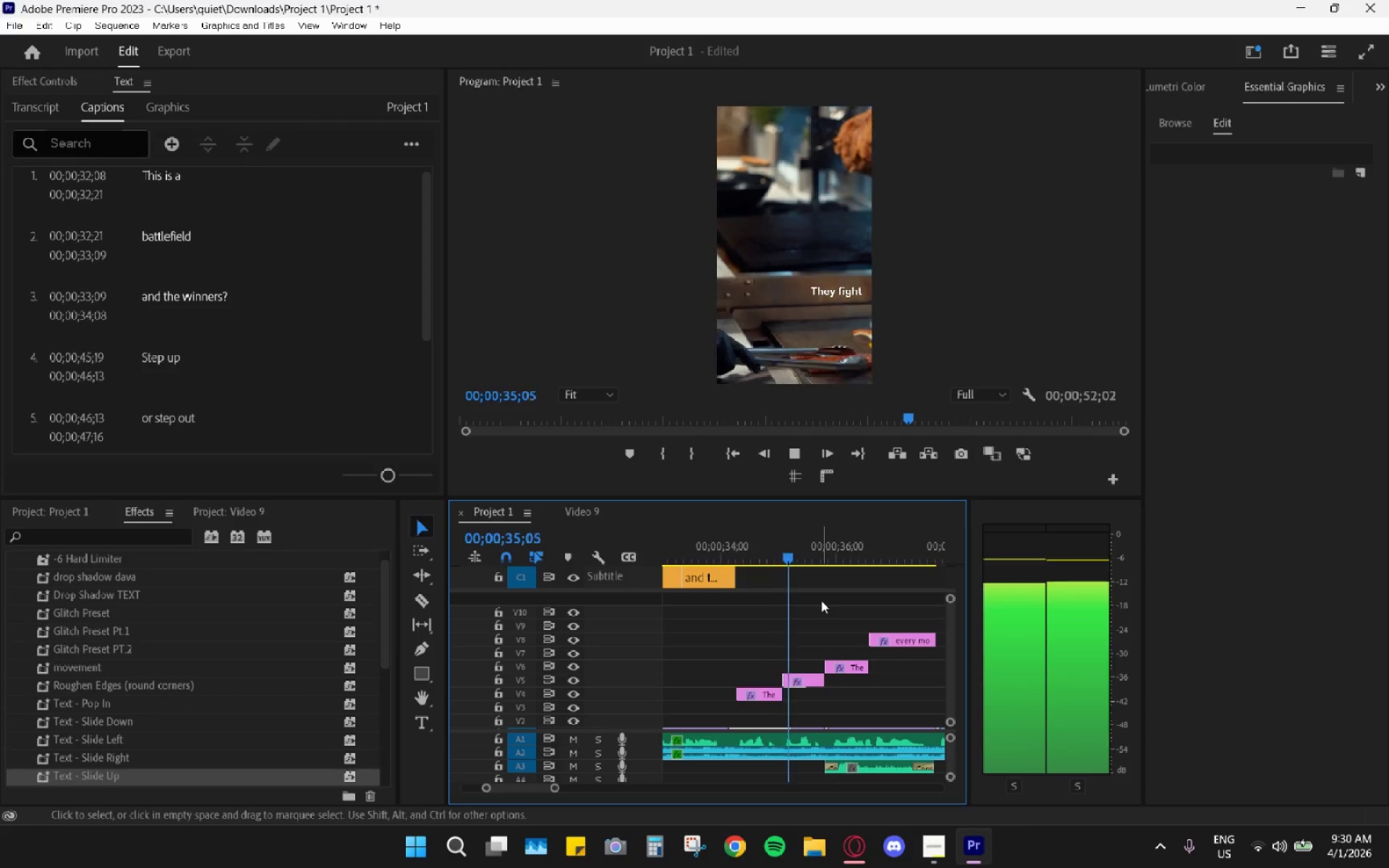 
key(Space)
 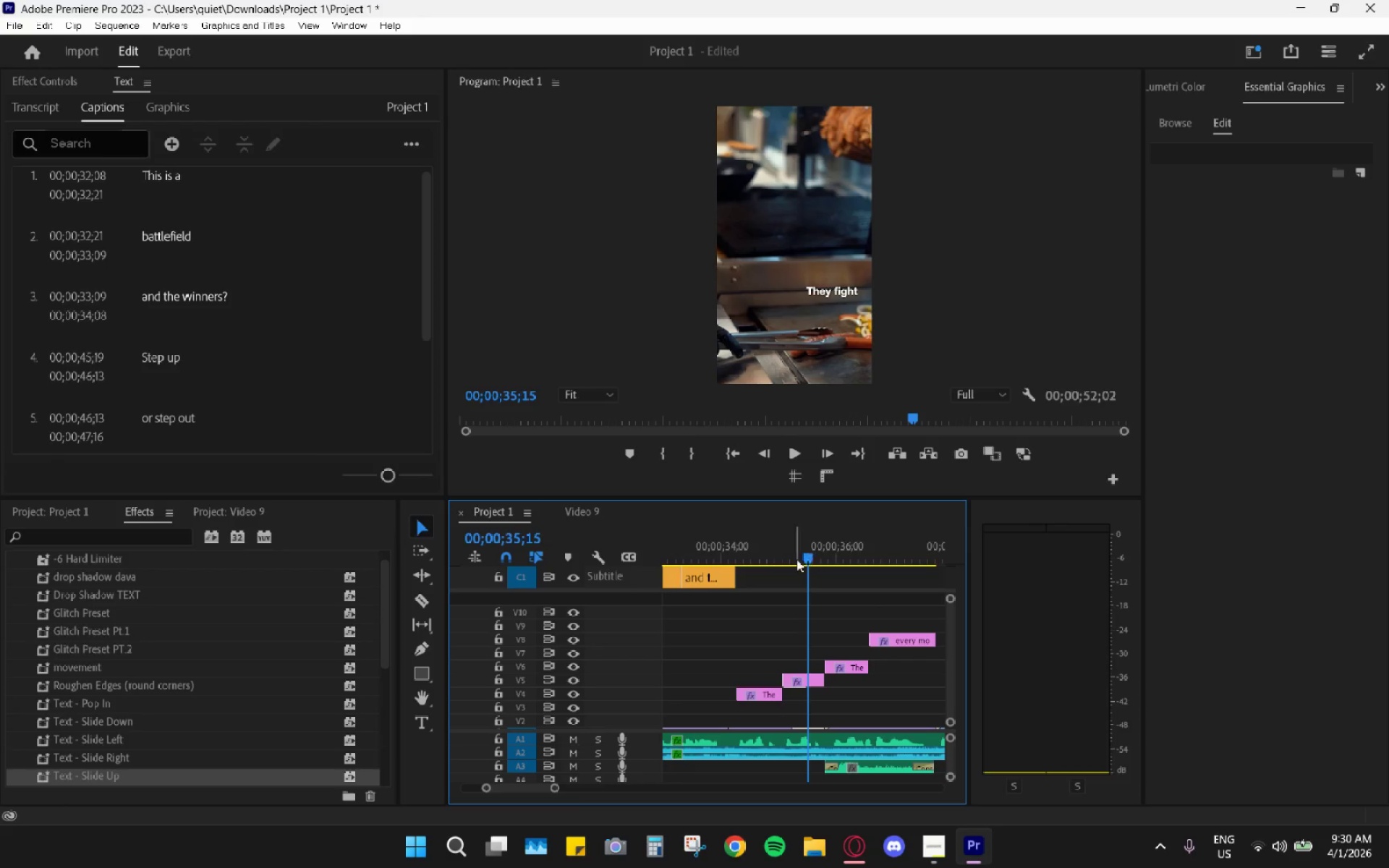 
left_click_drag(start_coordinate=[777, 558], to_coordinate=[752, 561])
 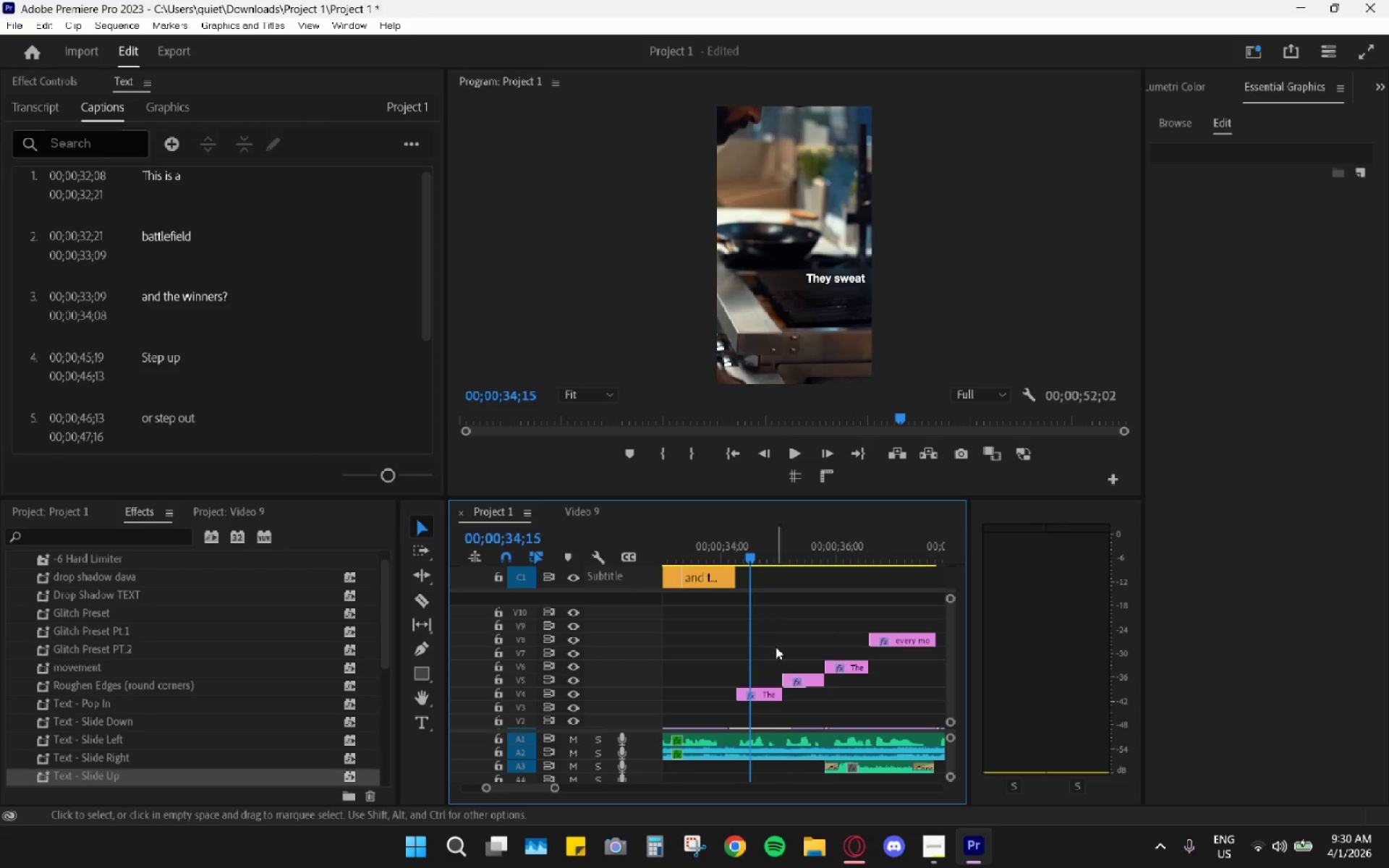 
key(Space)
 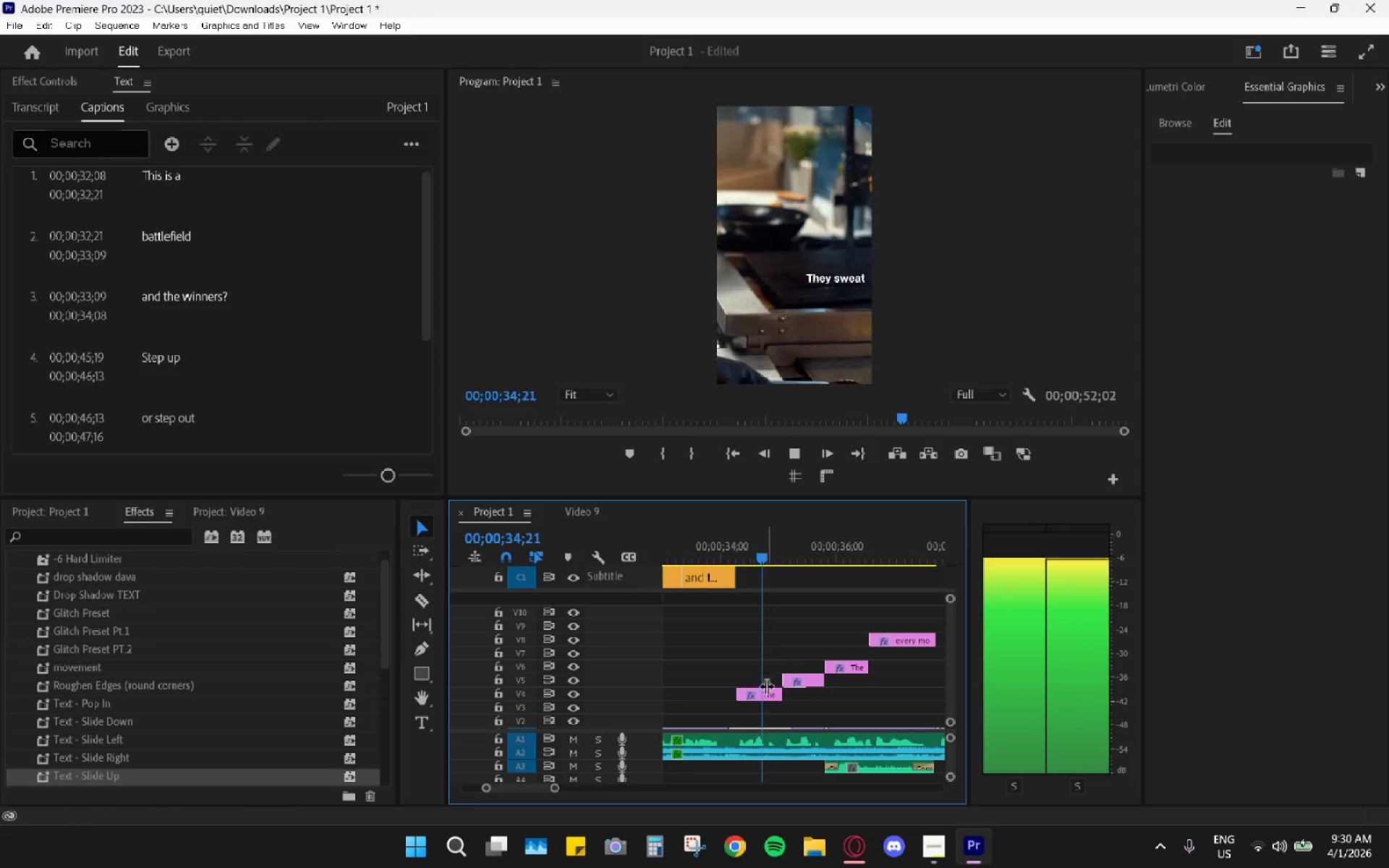 
key(Space)
 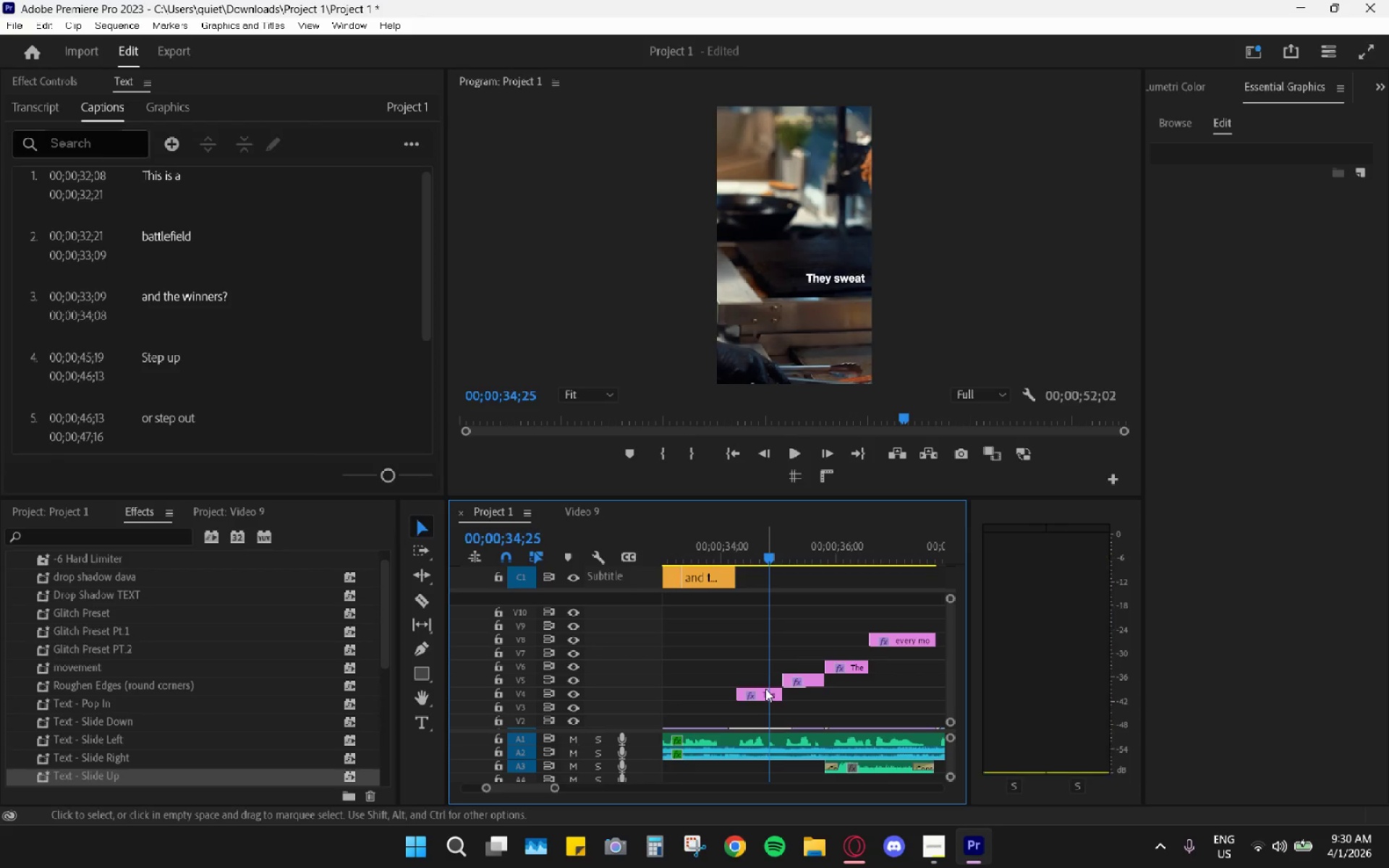 
left_click([765, 689])
 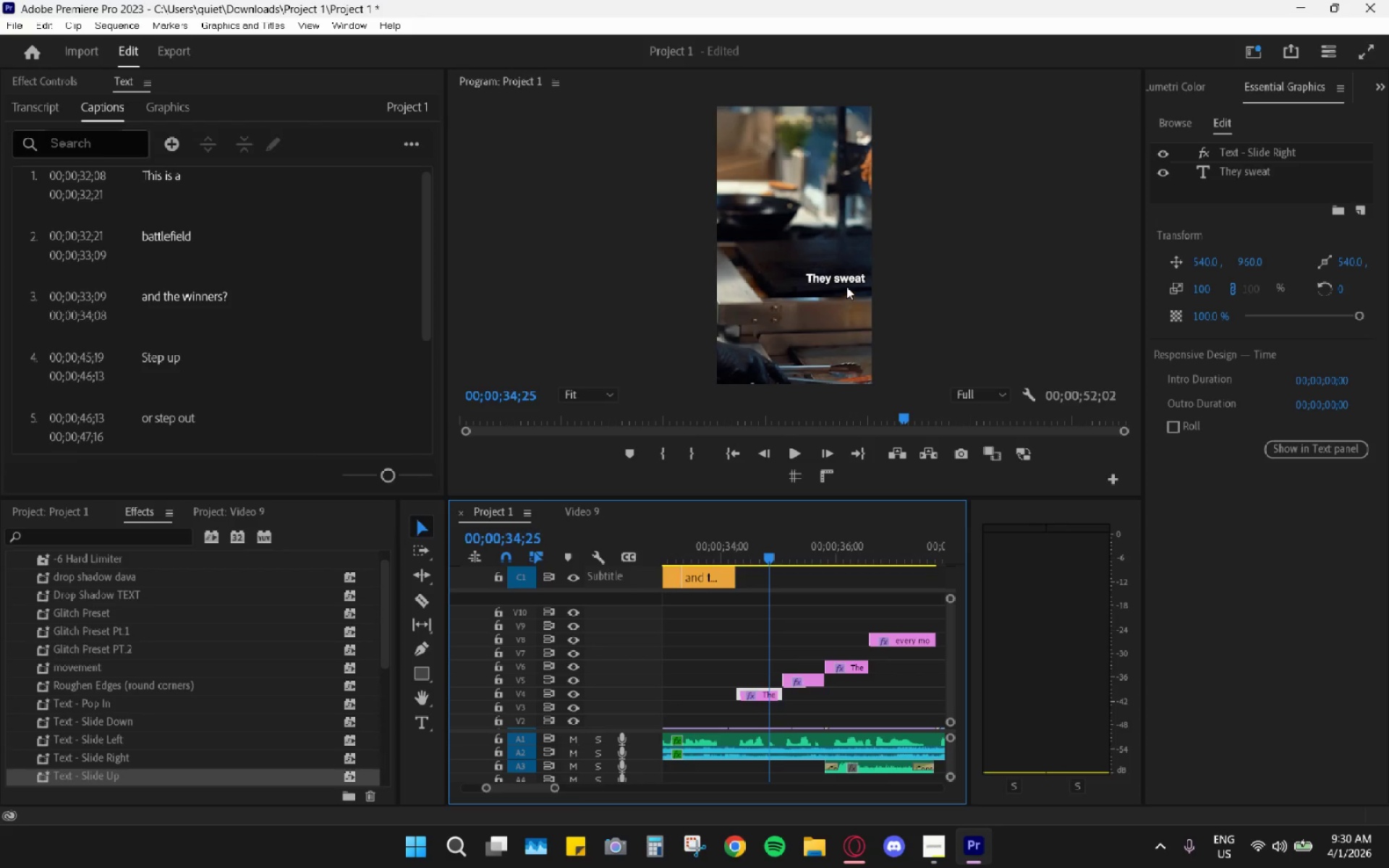 
left_click([848, 281])
 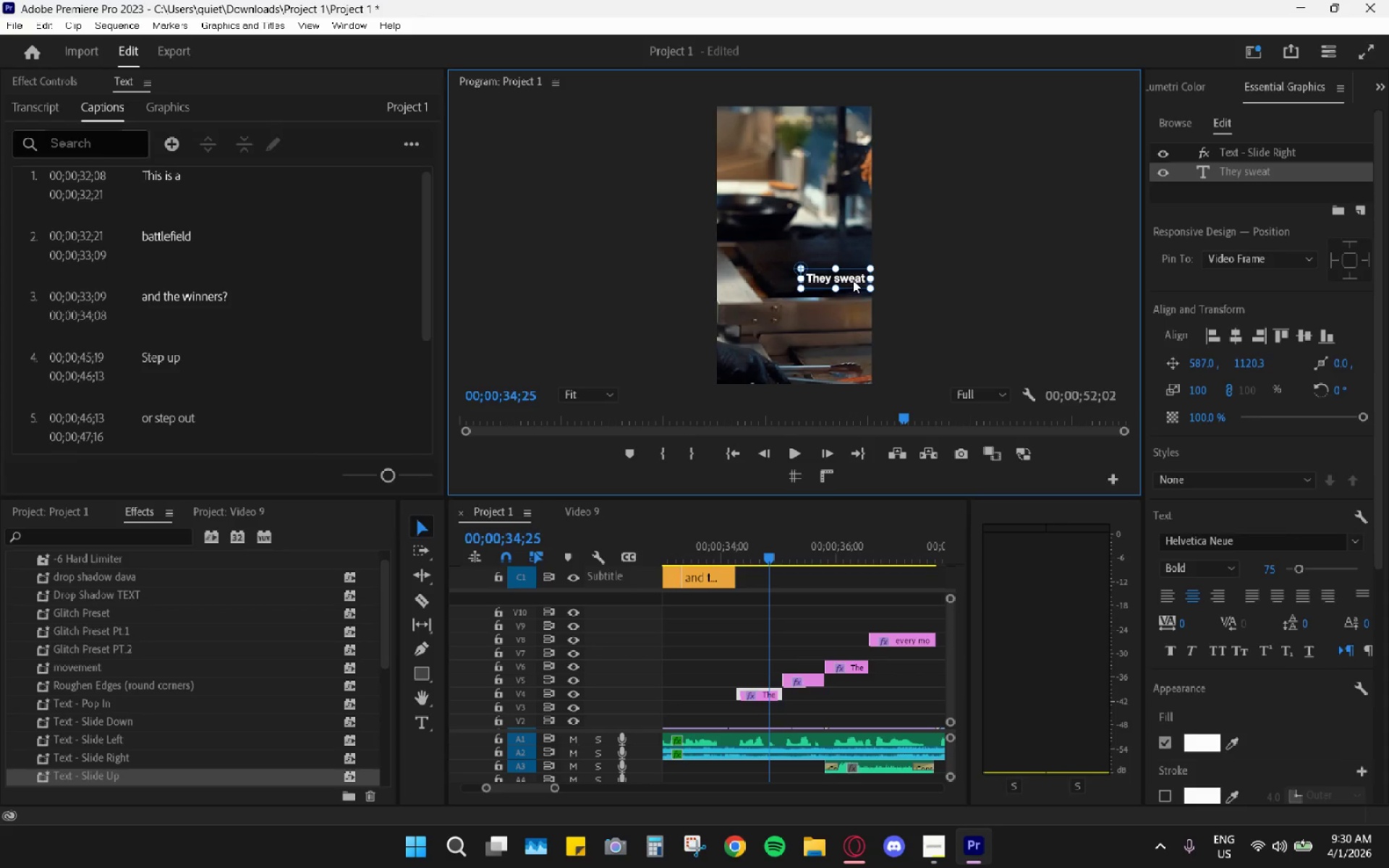 
left_click_drag(start_coordinate=[853, 280], to_coordinate=[782, 252])
 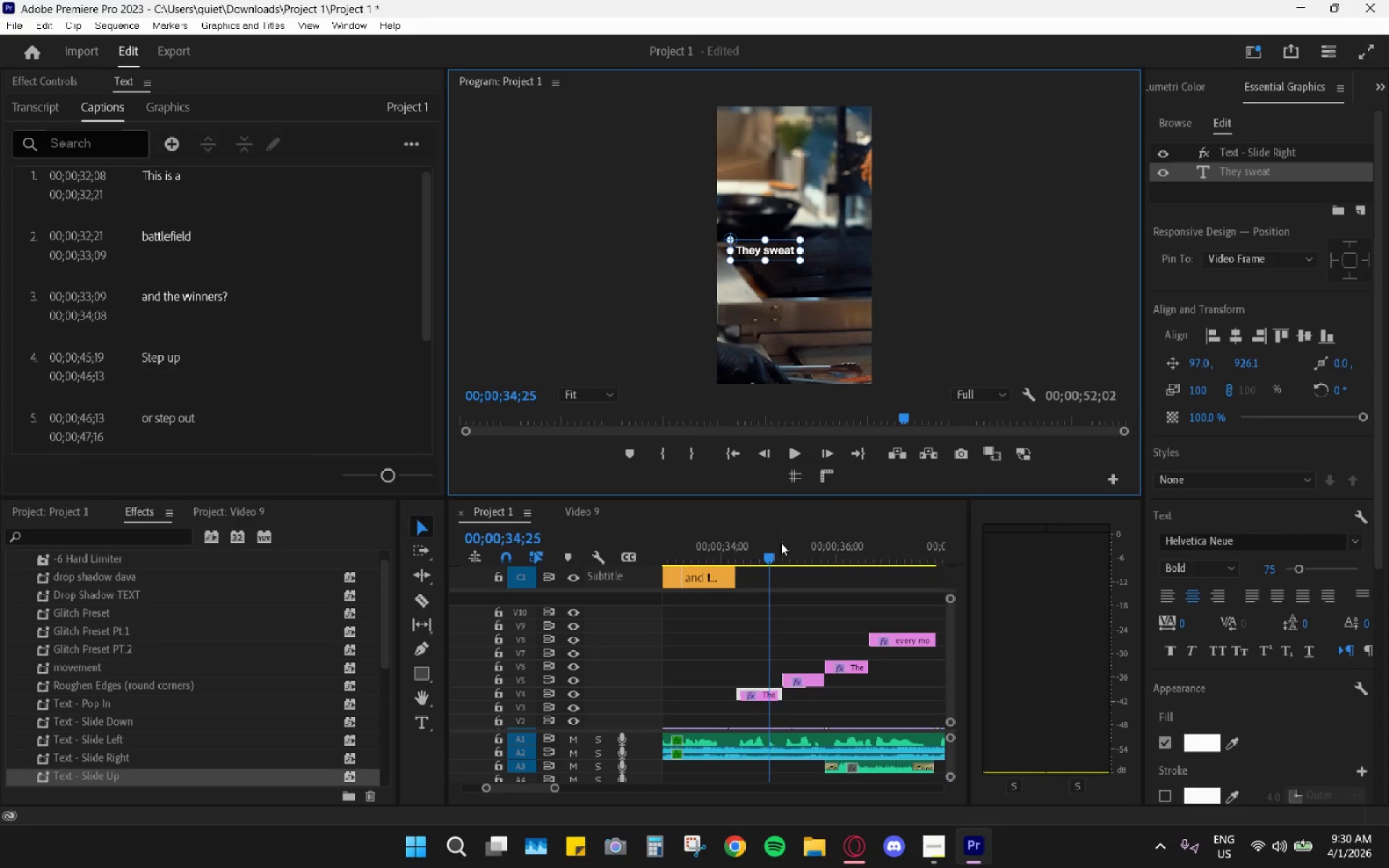 
left_click_drag(start_coordinate=[781, 546], to_coordinate=[791, 549])
 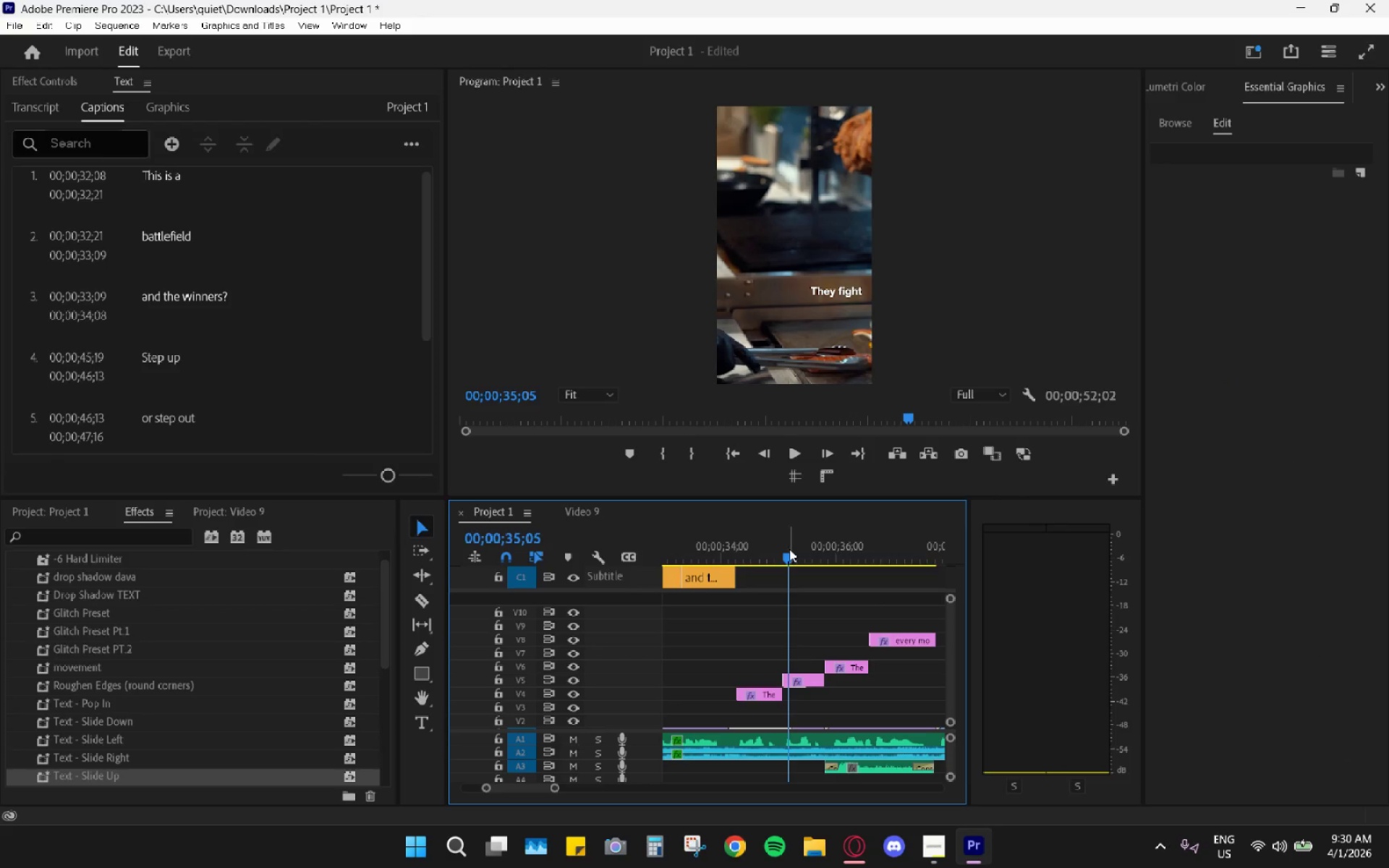 
left_click_drag(start_coordinate=[788, 549], to_coordinate=[757, 545])
 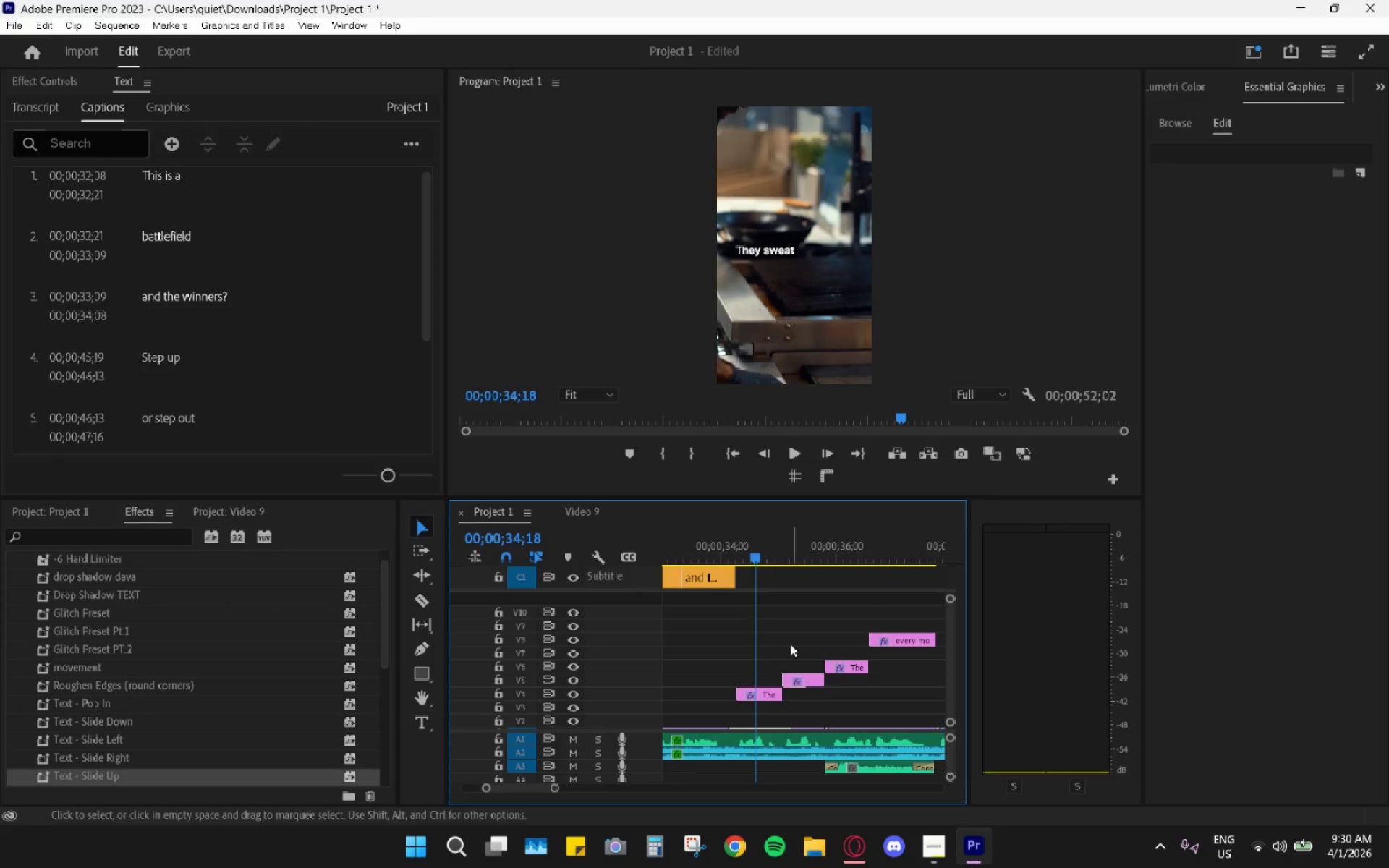 
left_click_drag(start_coordinate=[778, 697], to_coordinate=[857, 686])
 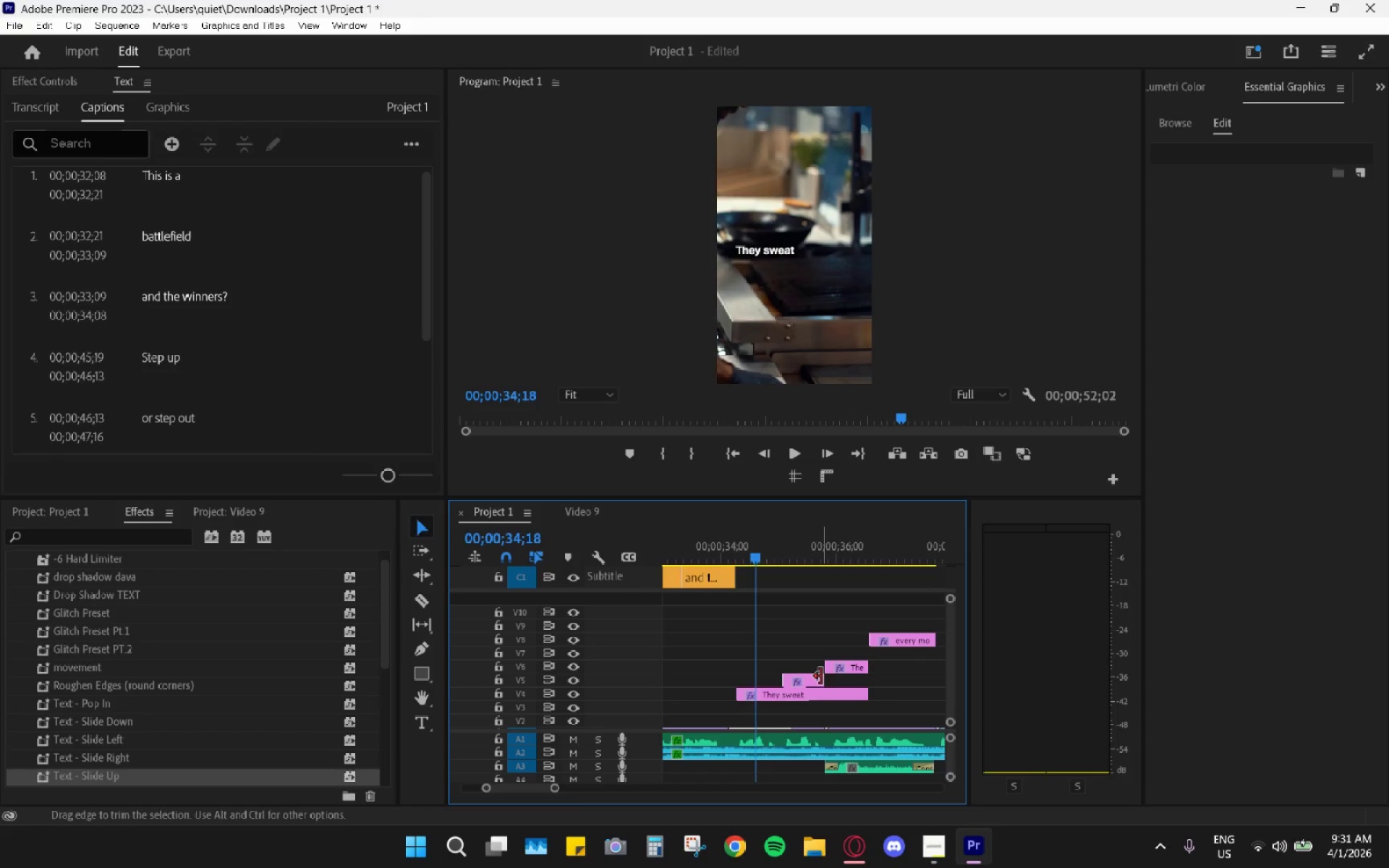 
left_click_drag(start_coordinate=[820, 678], to_coordinate=[865, 684])
 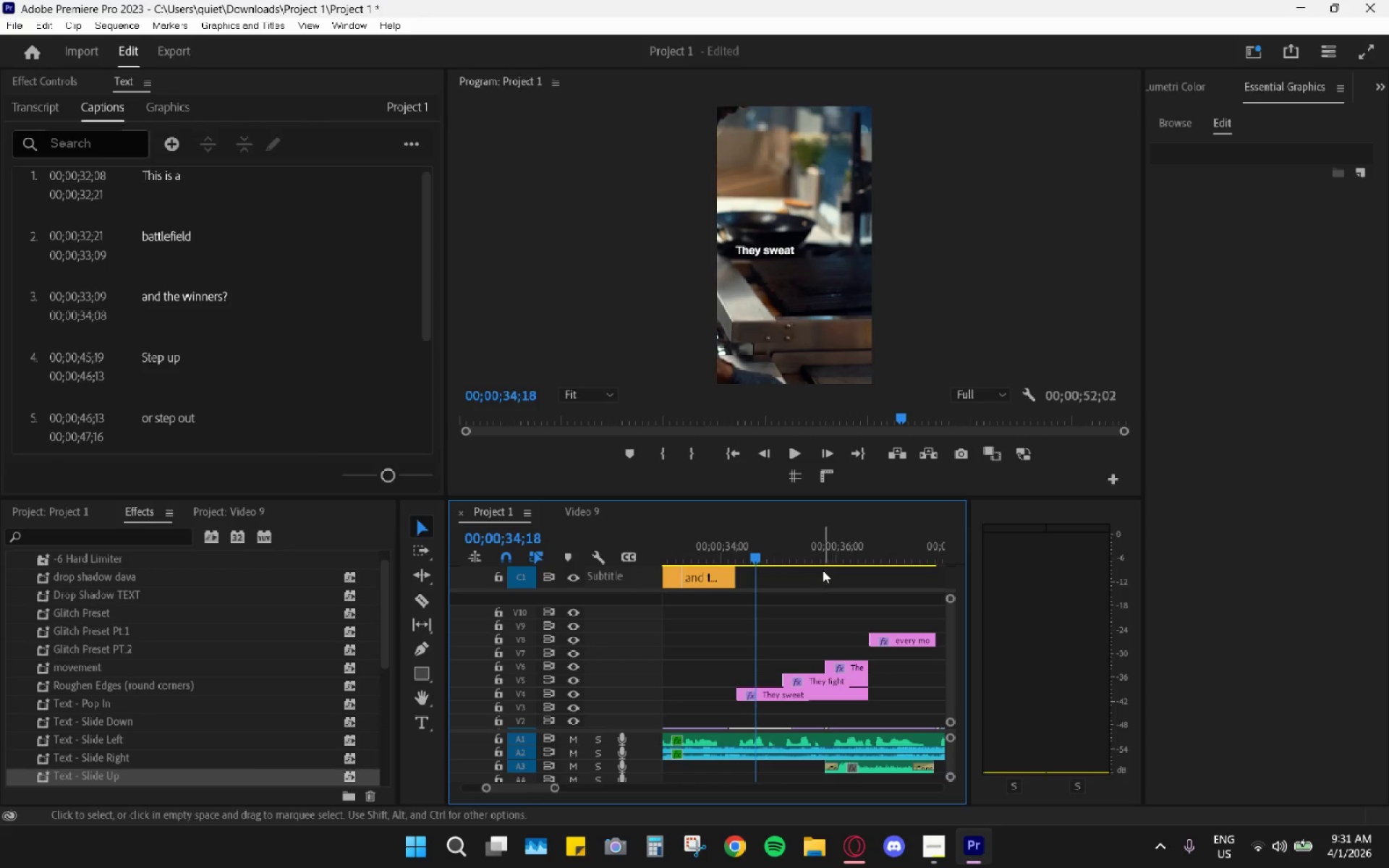 
left_click_drag(start_coordinate=[825, 548], to_coordinate=[851, 569])
 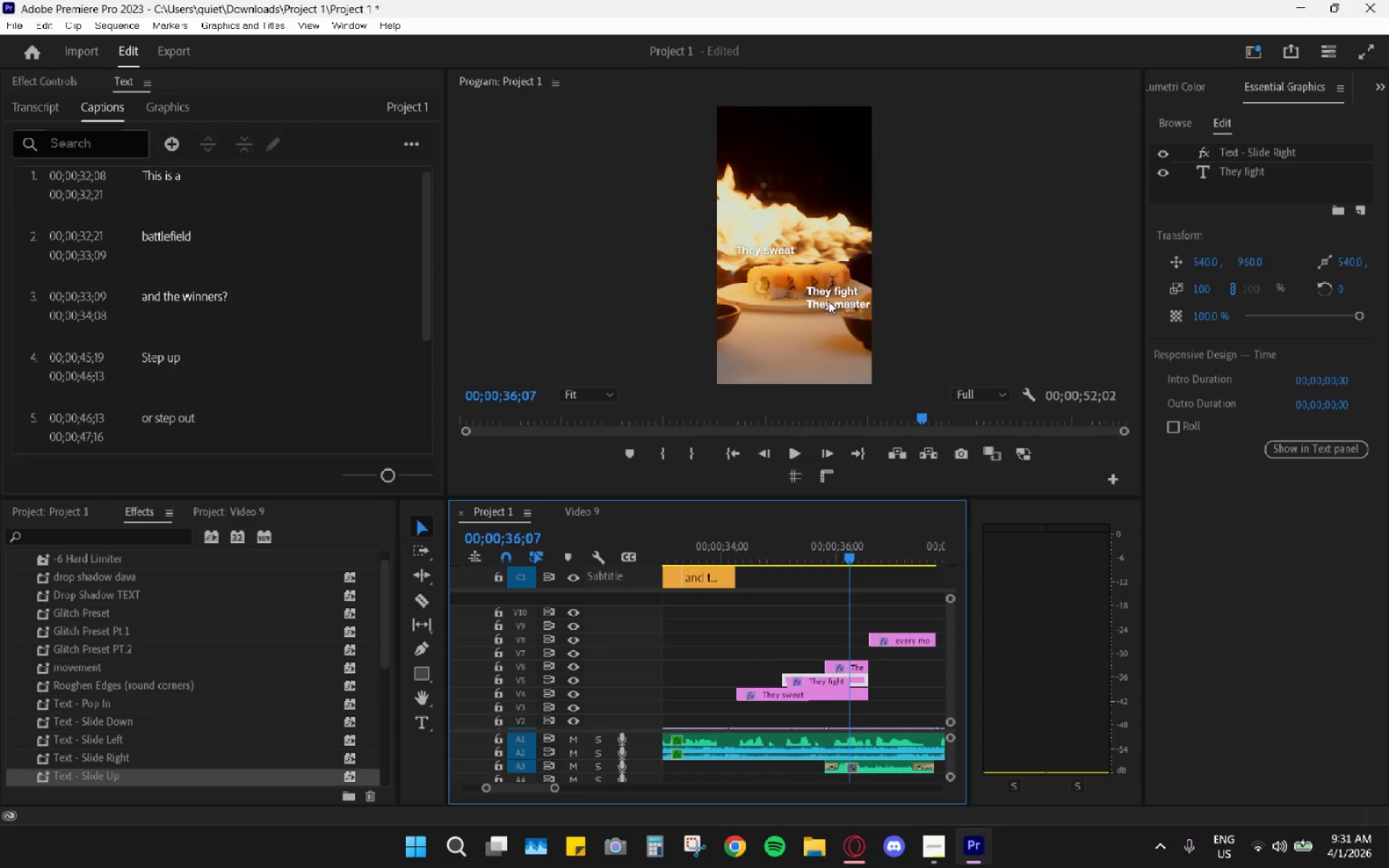 
left_click([841, 289])
 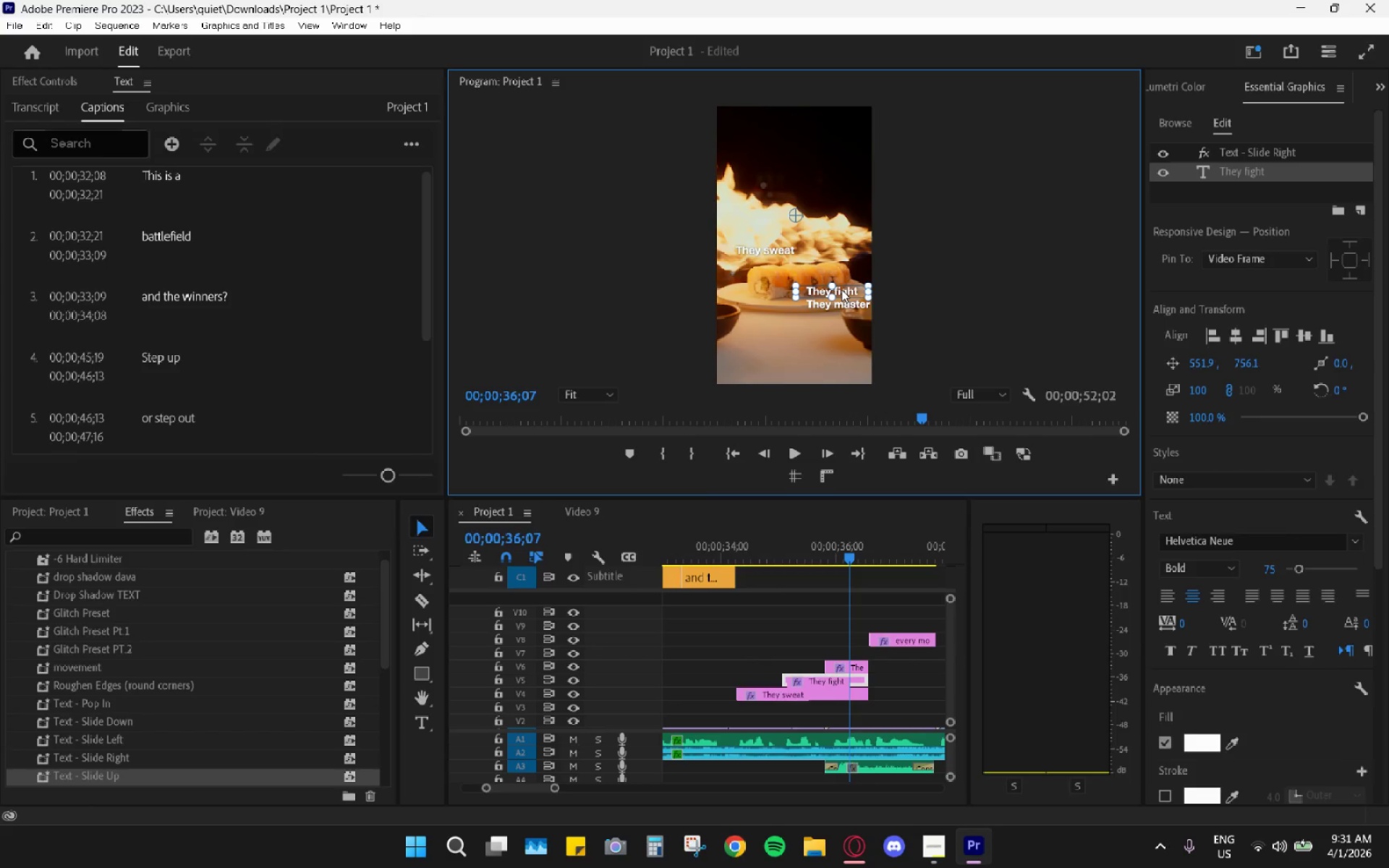 
left_click_drag(start_coordinate=[841, 289], to_coordinate=[804, 263])
 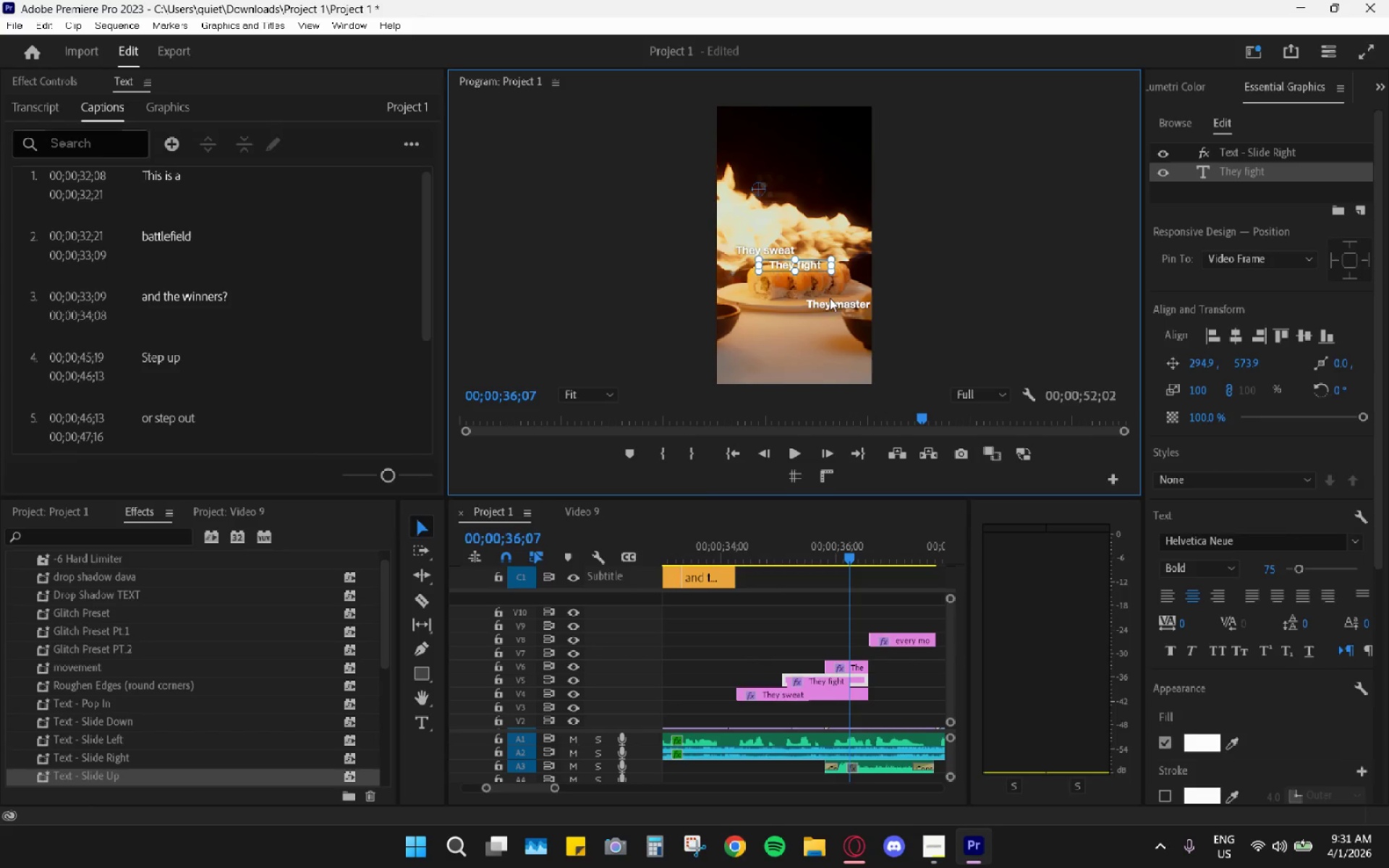 
left_click([838, 302])
 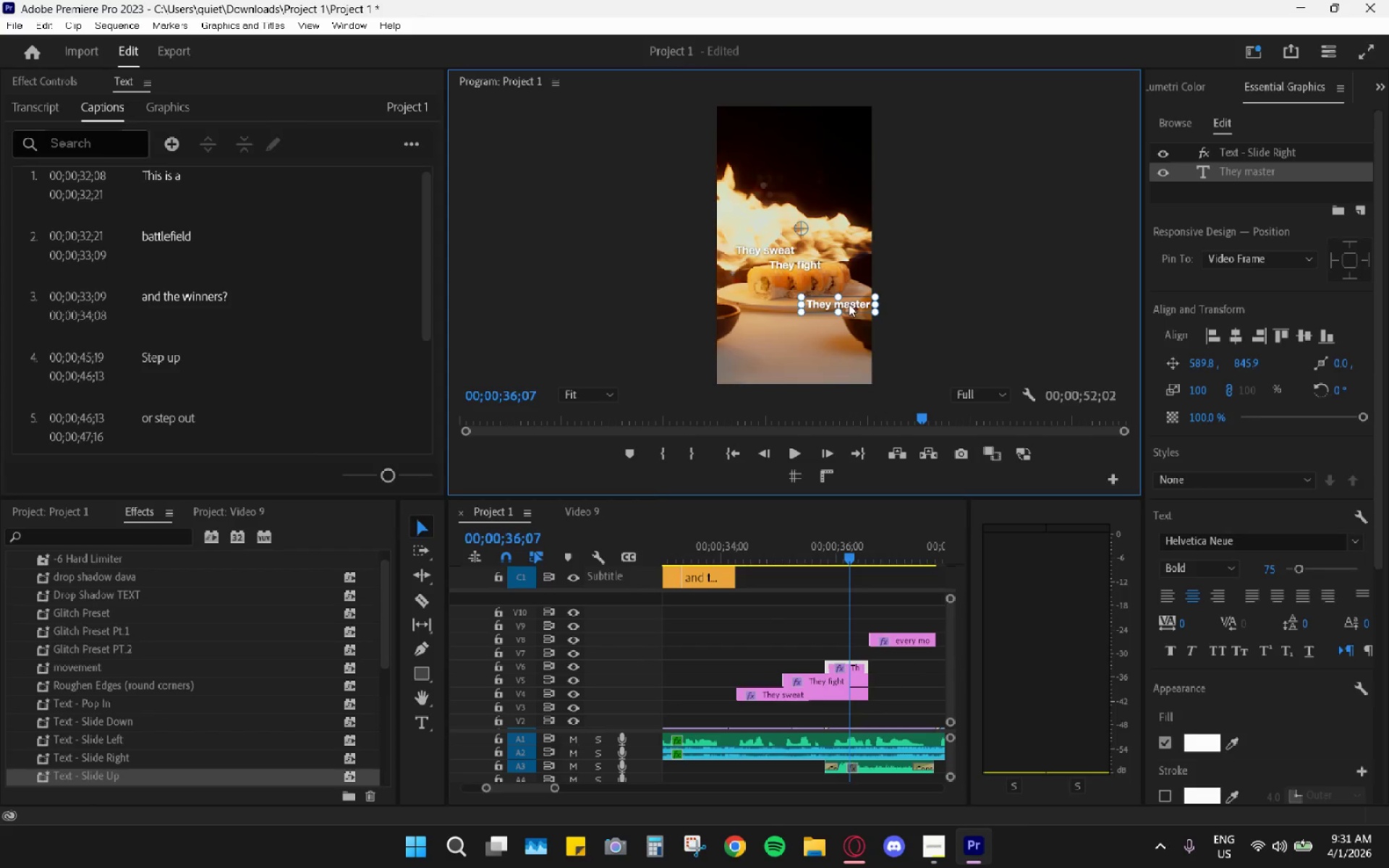 
left_click_drag(start_coordinate=[847, 304], to_coordinate=[839, 276])
 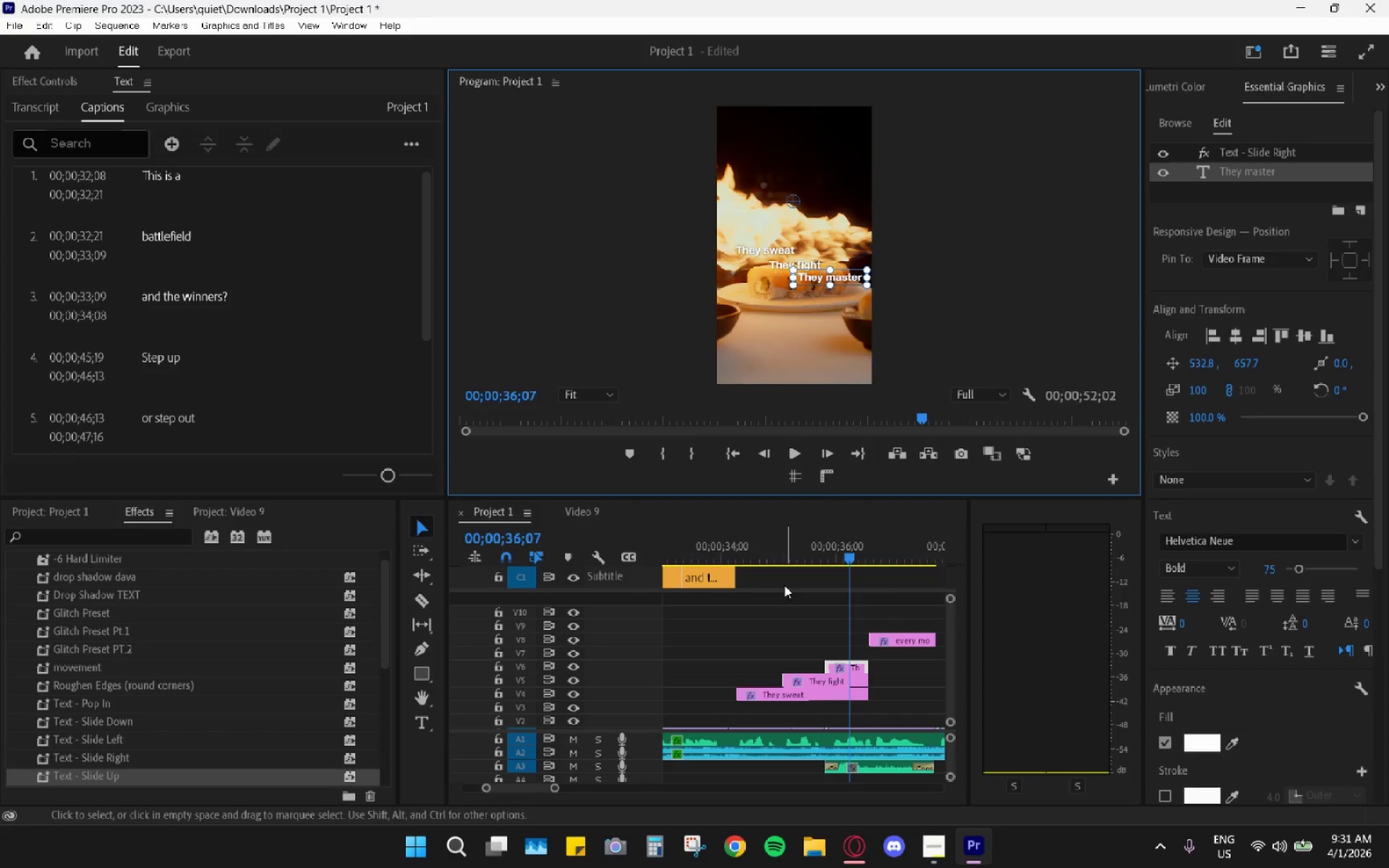 
left_click_drag(start_coordinate=[771, 547], to_coordinate=[749, 548])
 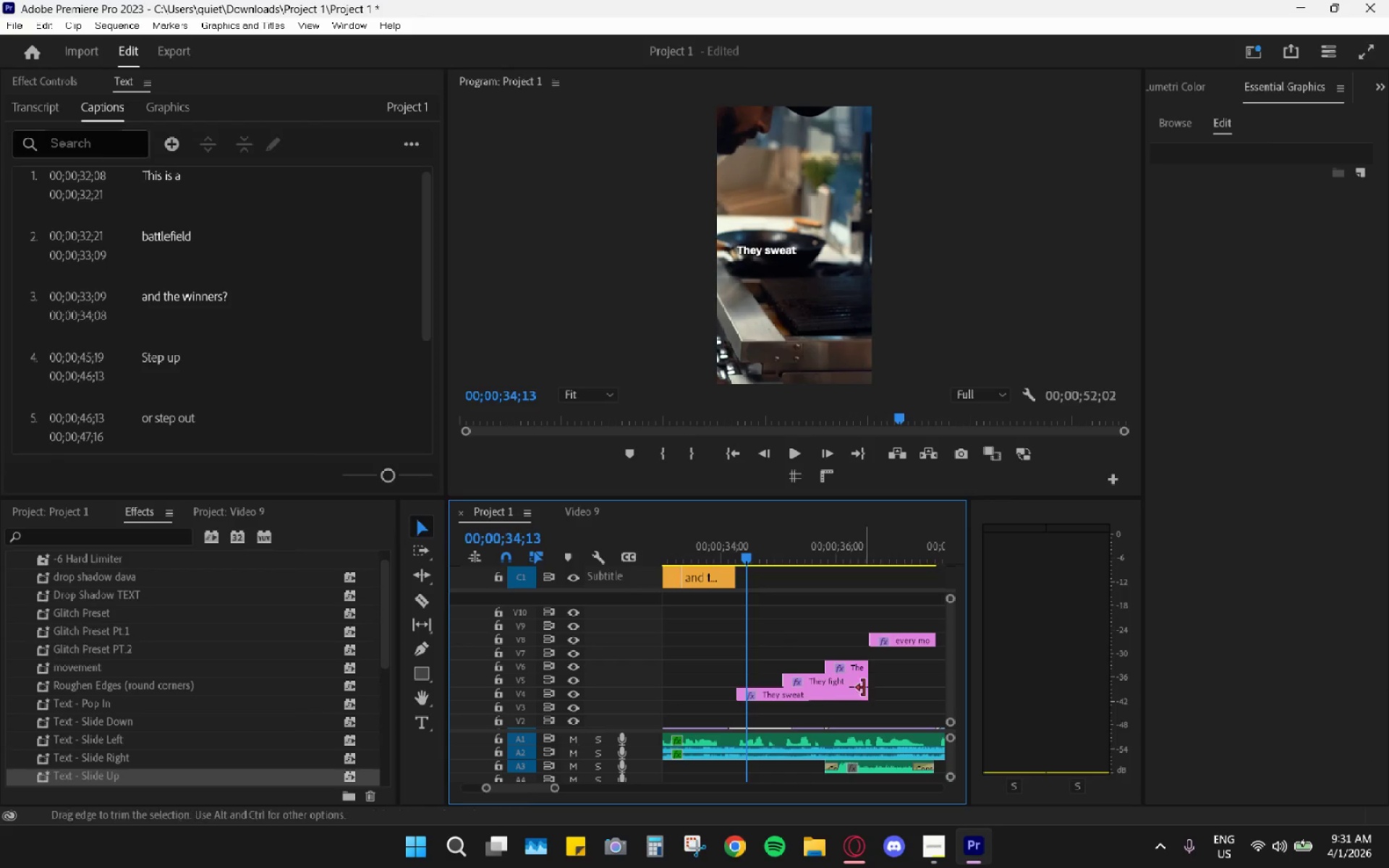 
left_click_drag(start_coordinate=[866, 693], to_coordinate=[782, 690])
 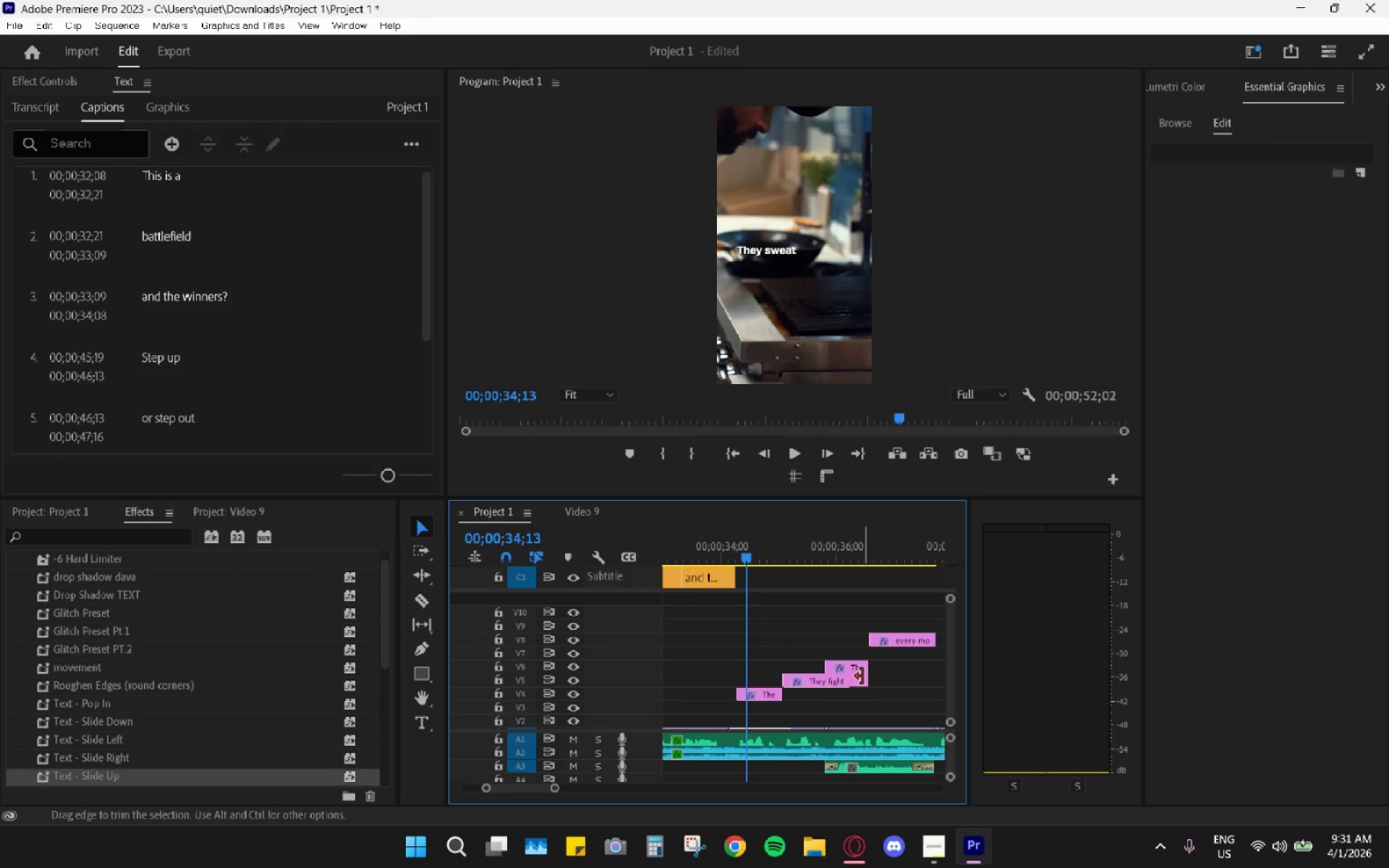 
left_click_drag(start_coordinate=[862, 678], to_coordinate=[814, 678])
 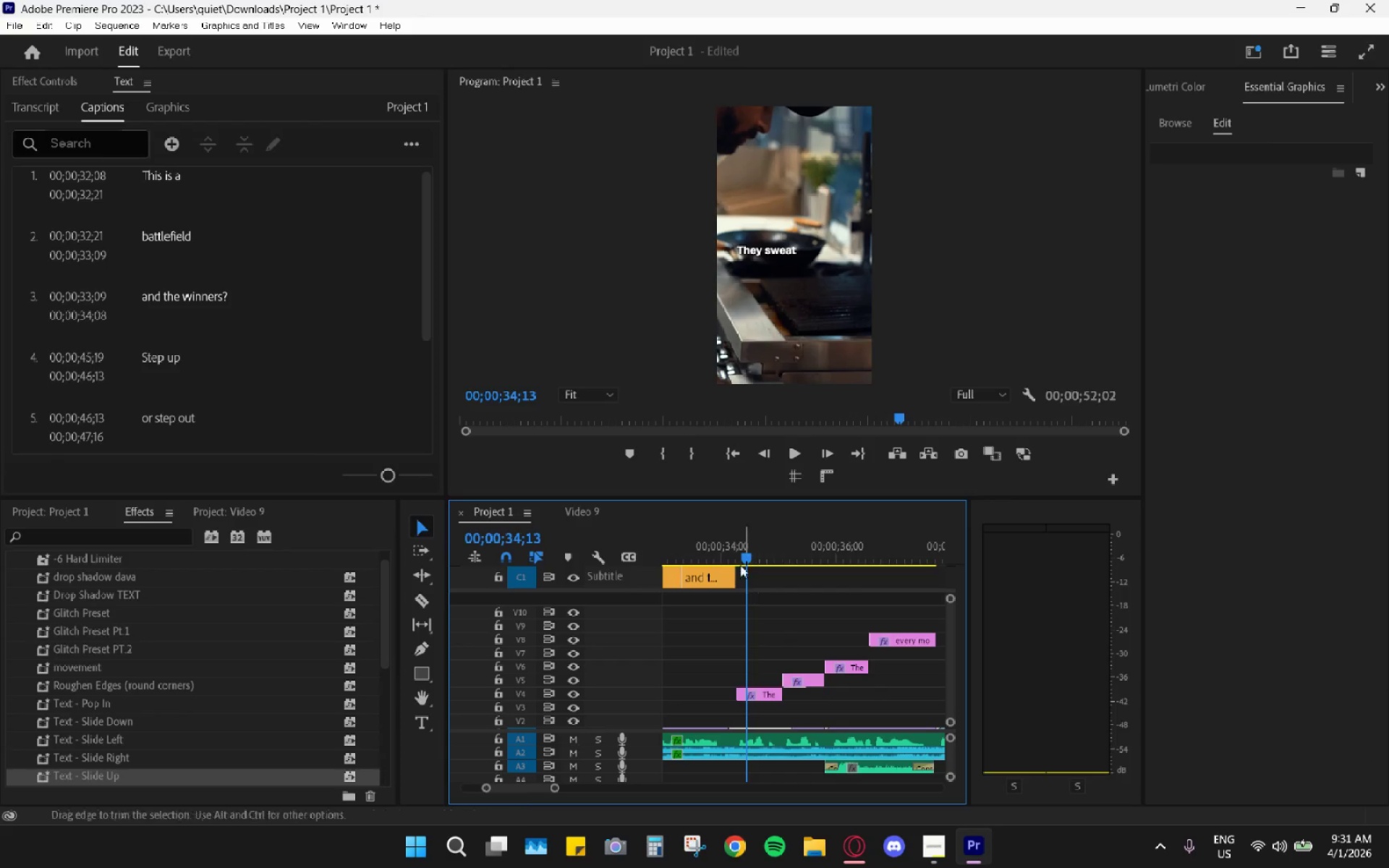 
left_click_drag(start_coordinate=[718, 545], to_coordinate=[694, 547])
 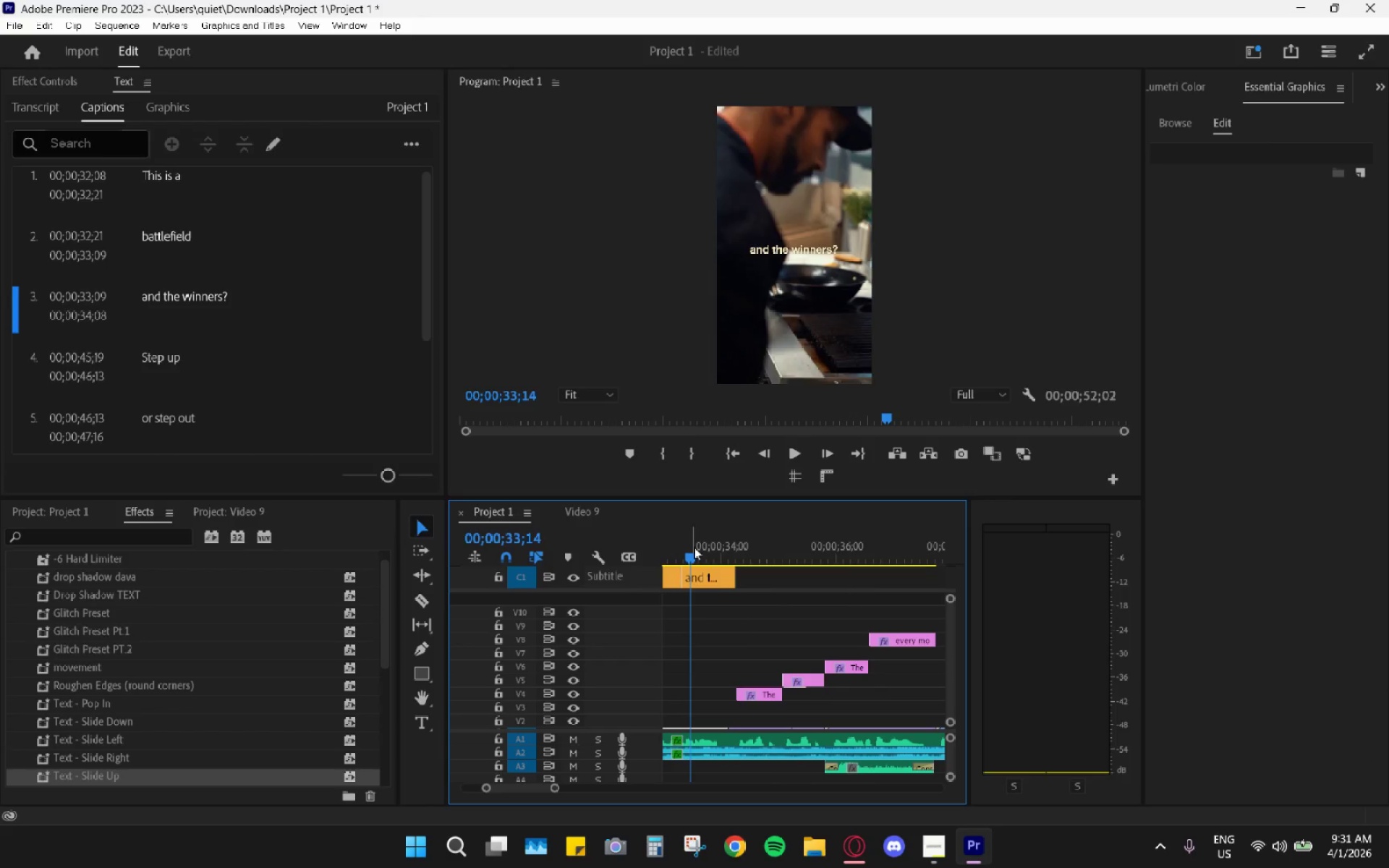 
key(Space)
 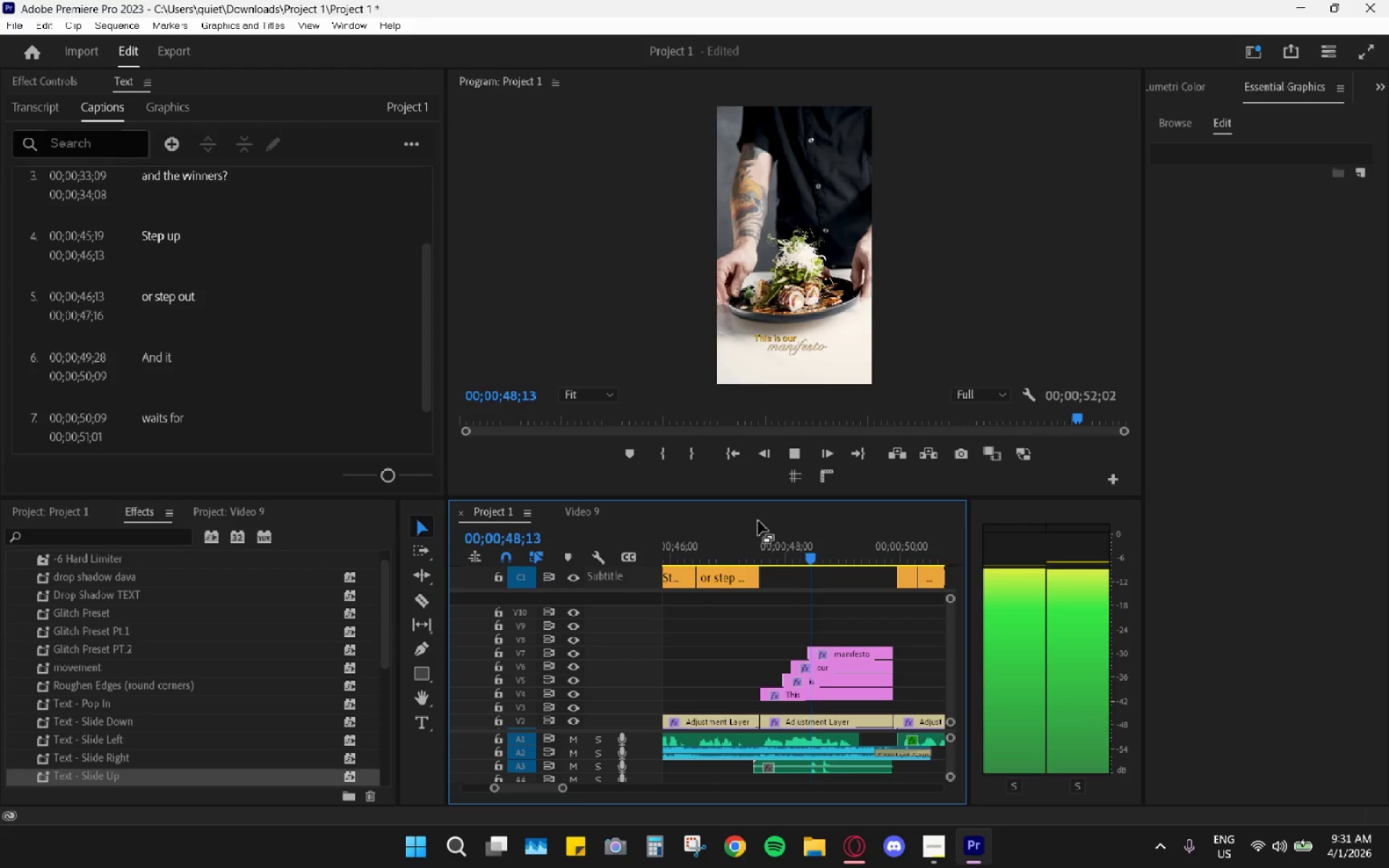 
wait(20.11)
 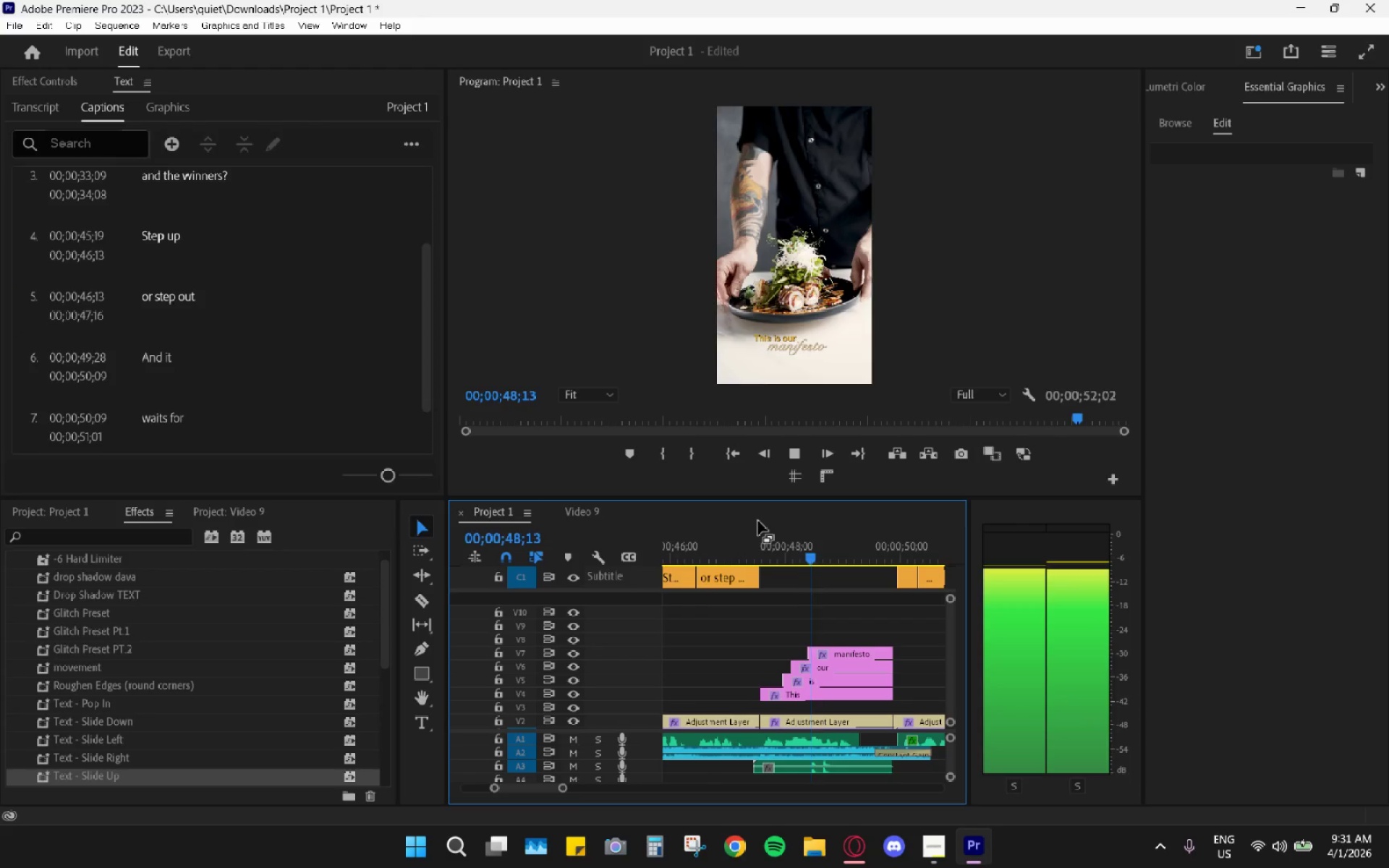 
hold_key(key=AltLeft, duration=0.72)
scroll: coordinate [754, 629], scroll_direction: down, amount: 11.0
 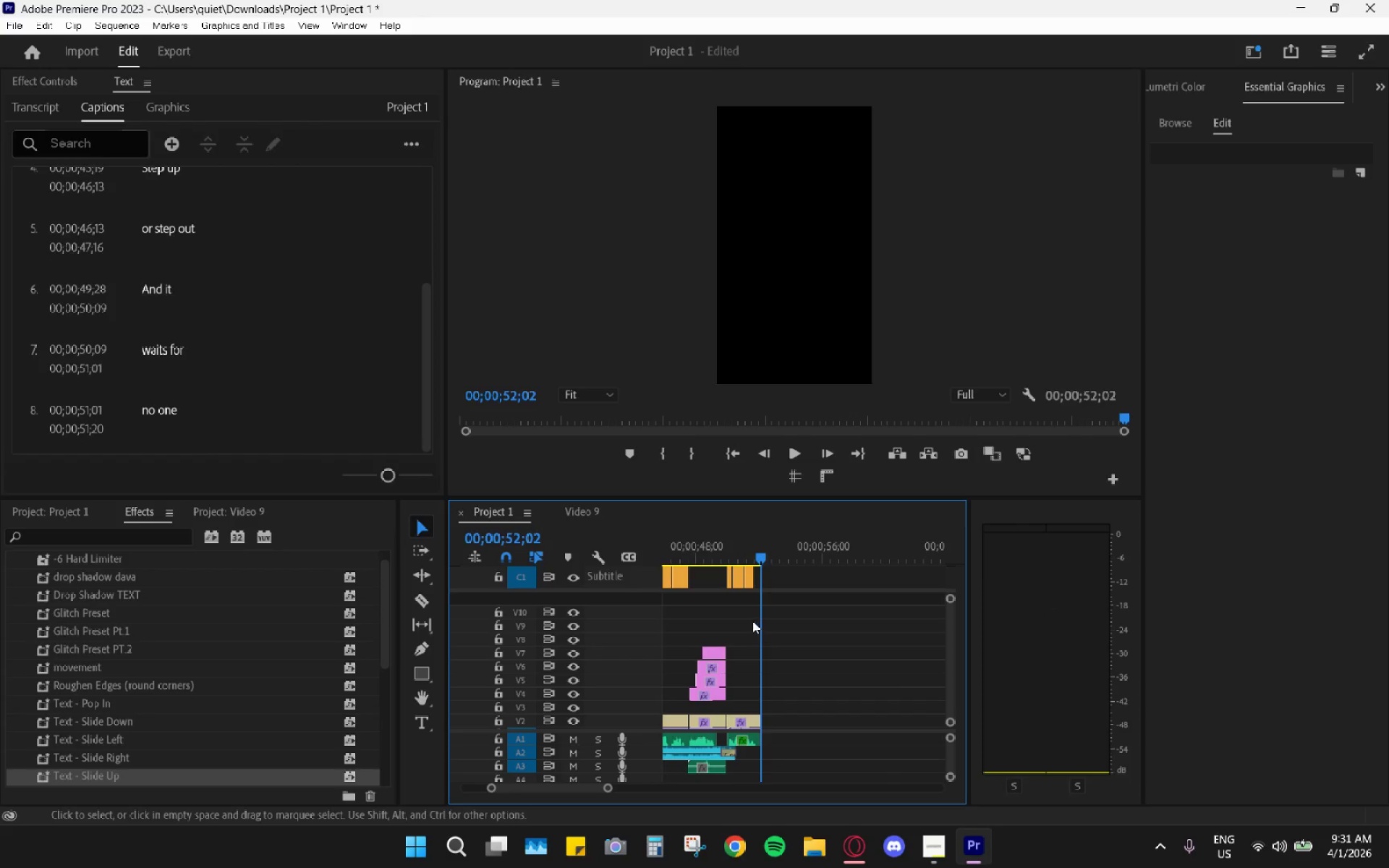 
scroll: coordinate [752, 621], scroll_direction: up, amount: 4.0
 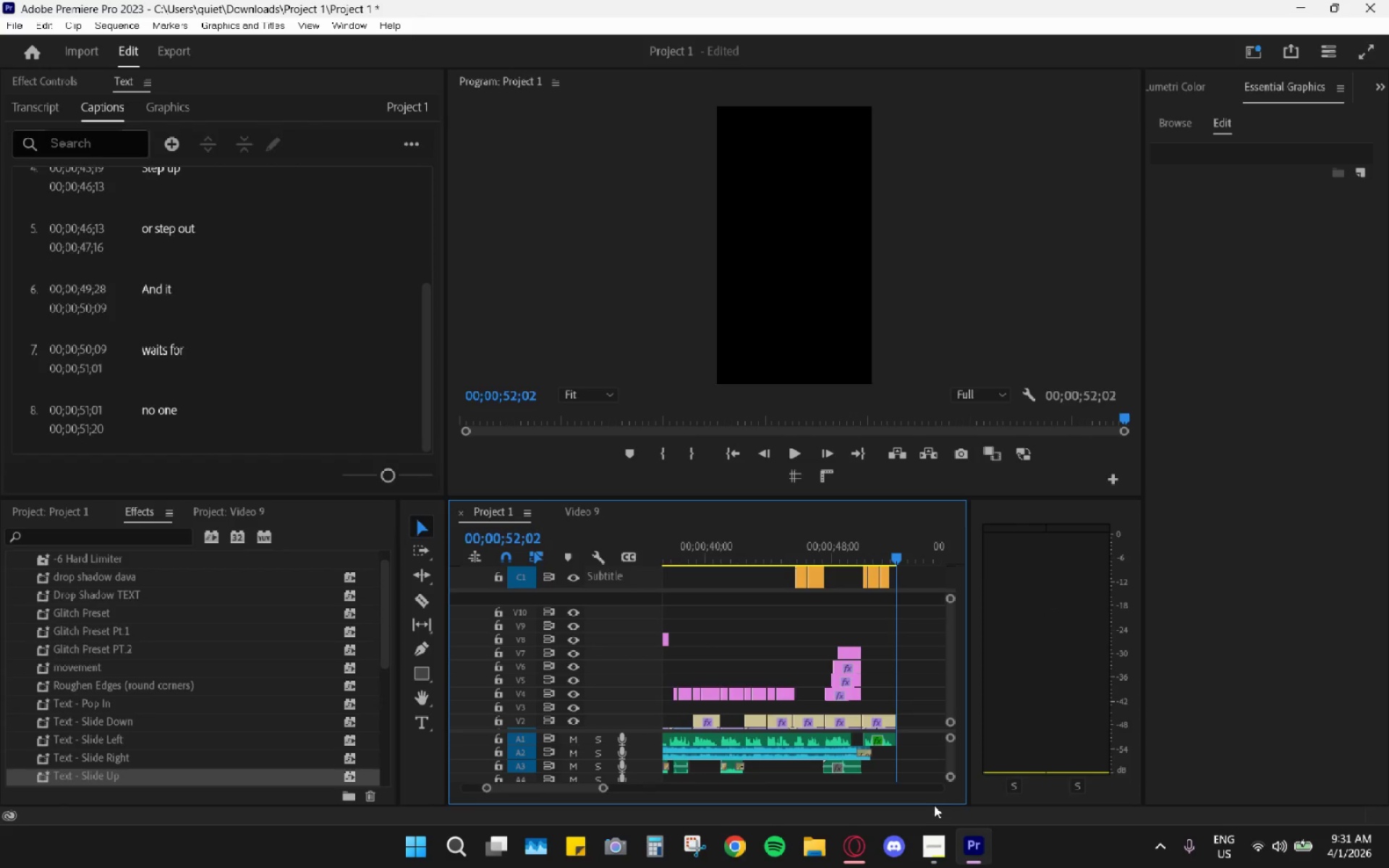 
left_click([930, 841])